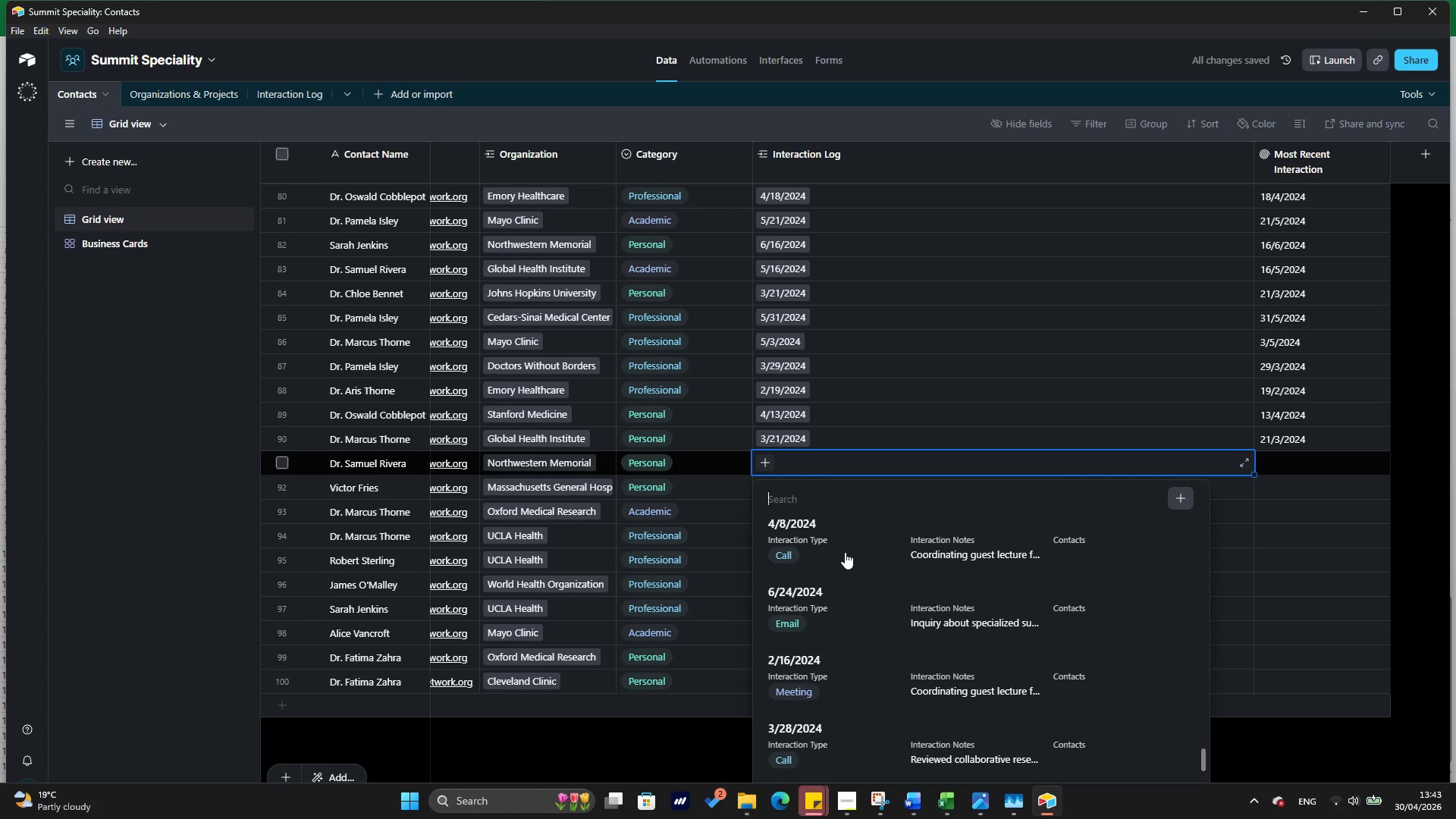 
left_click([863, 610])
 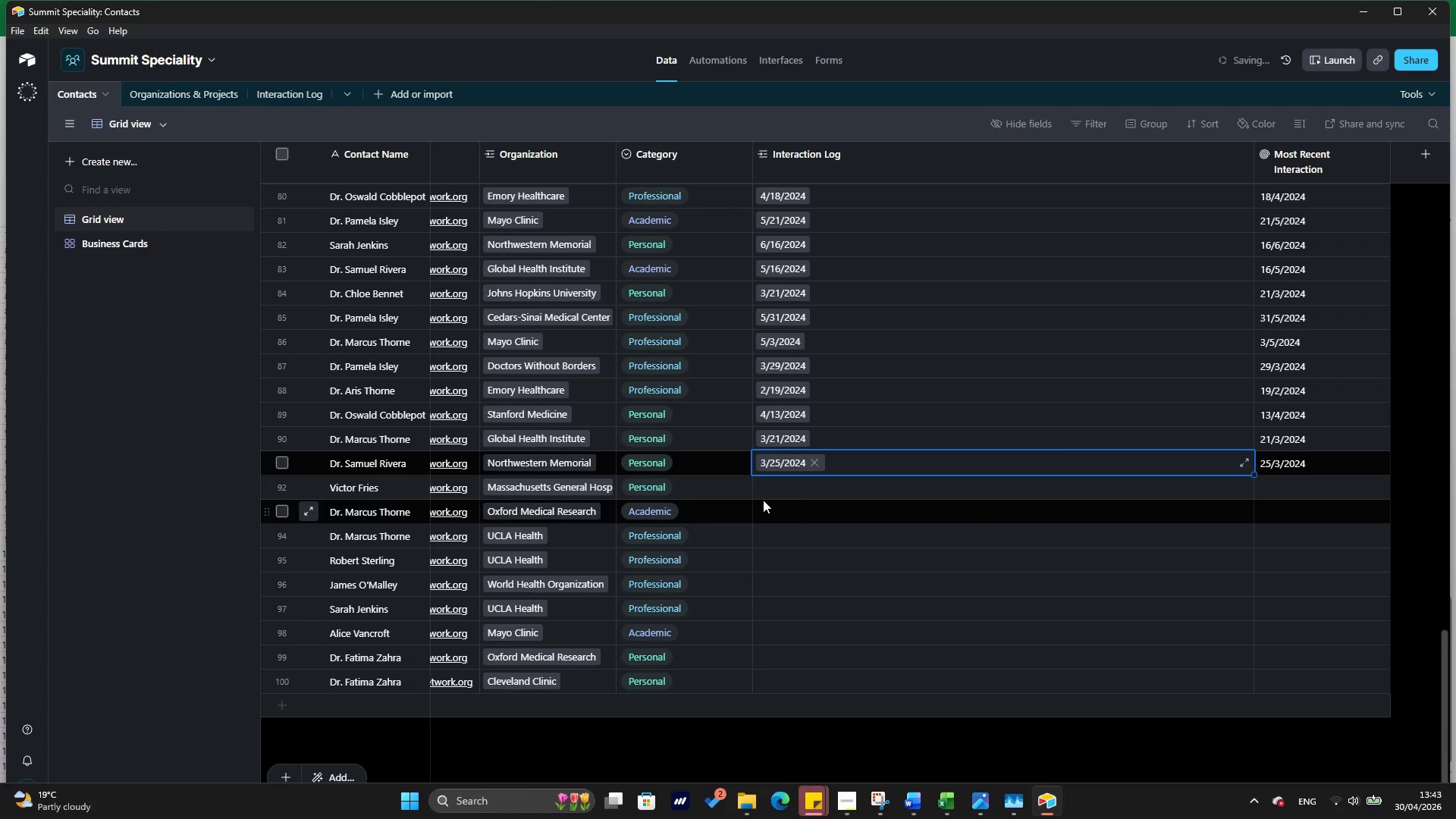 
scroll: coordinate [845, 552], scroll_direction: up, amount: 2.0
 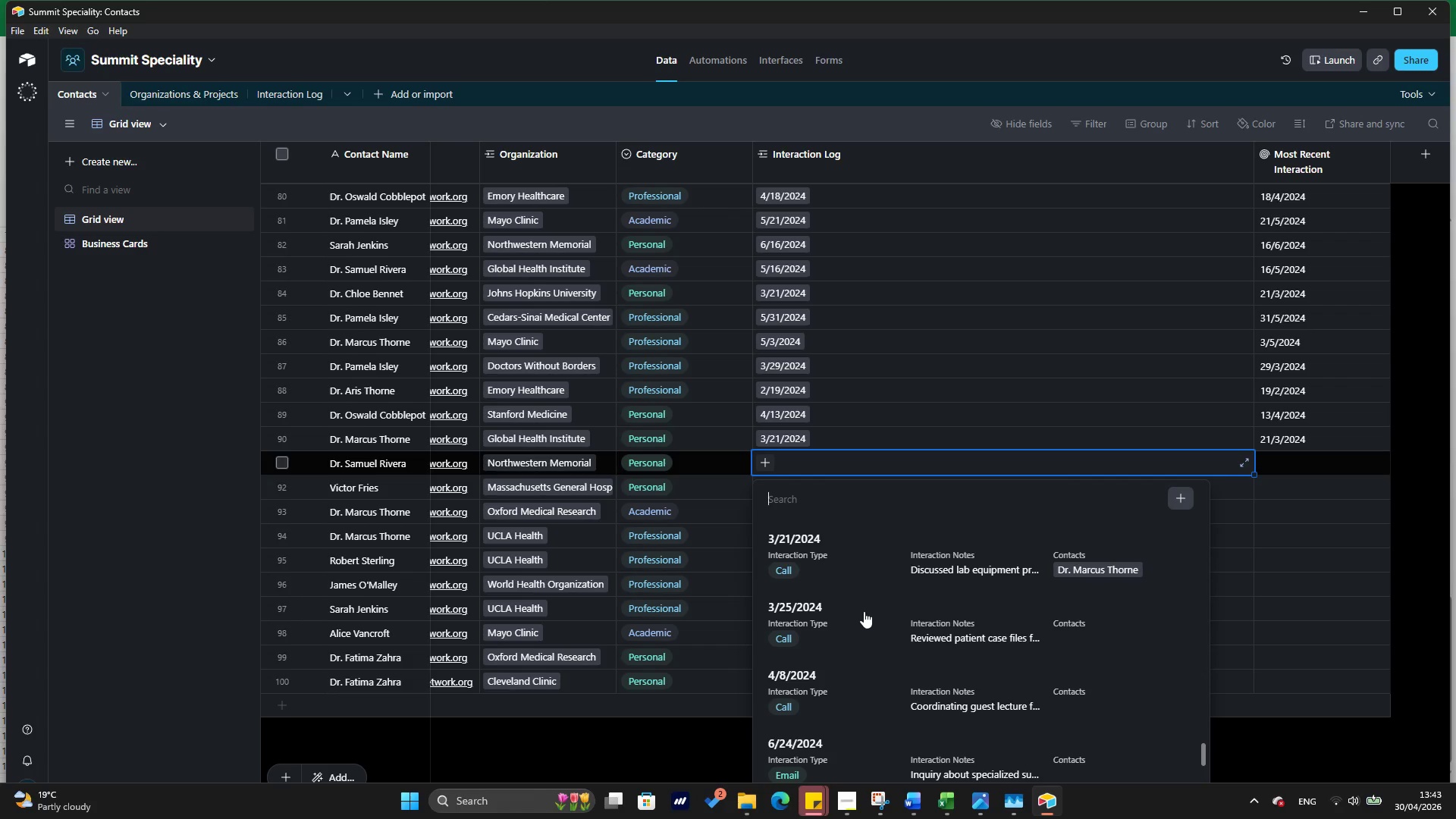 
left_click([761, 499])
 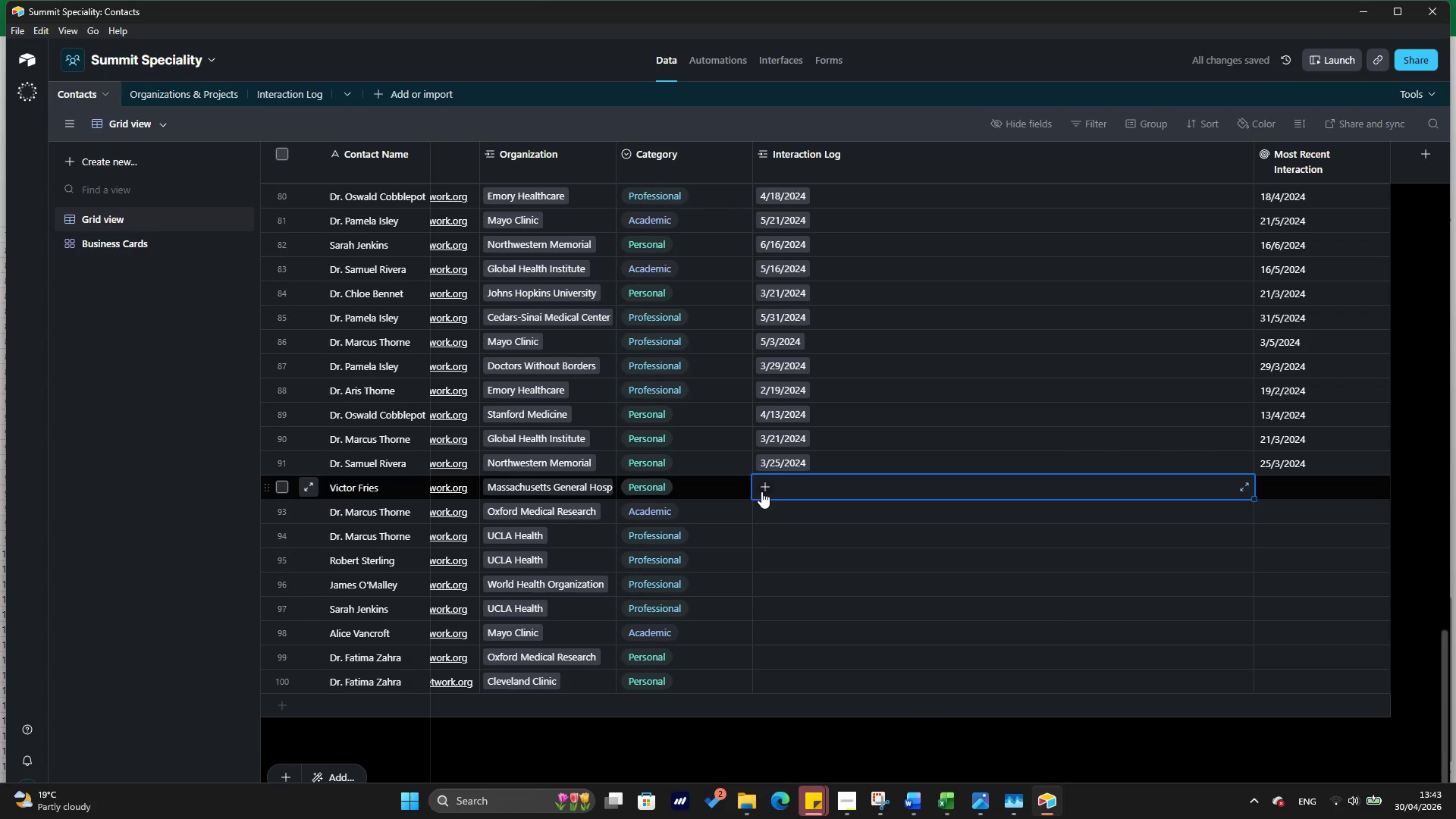 
left_click([761, 491])
 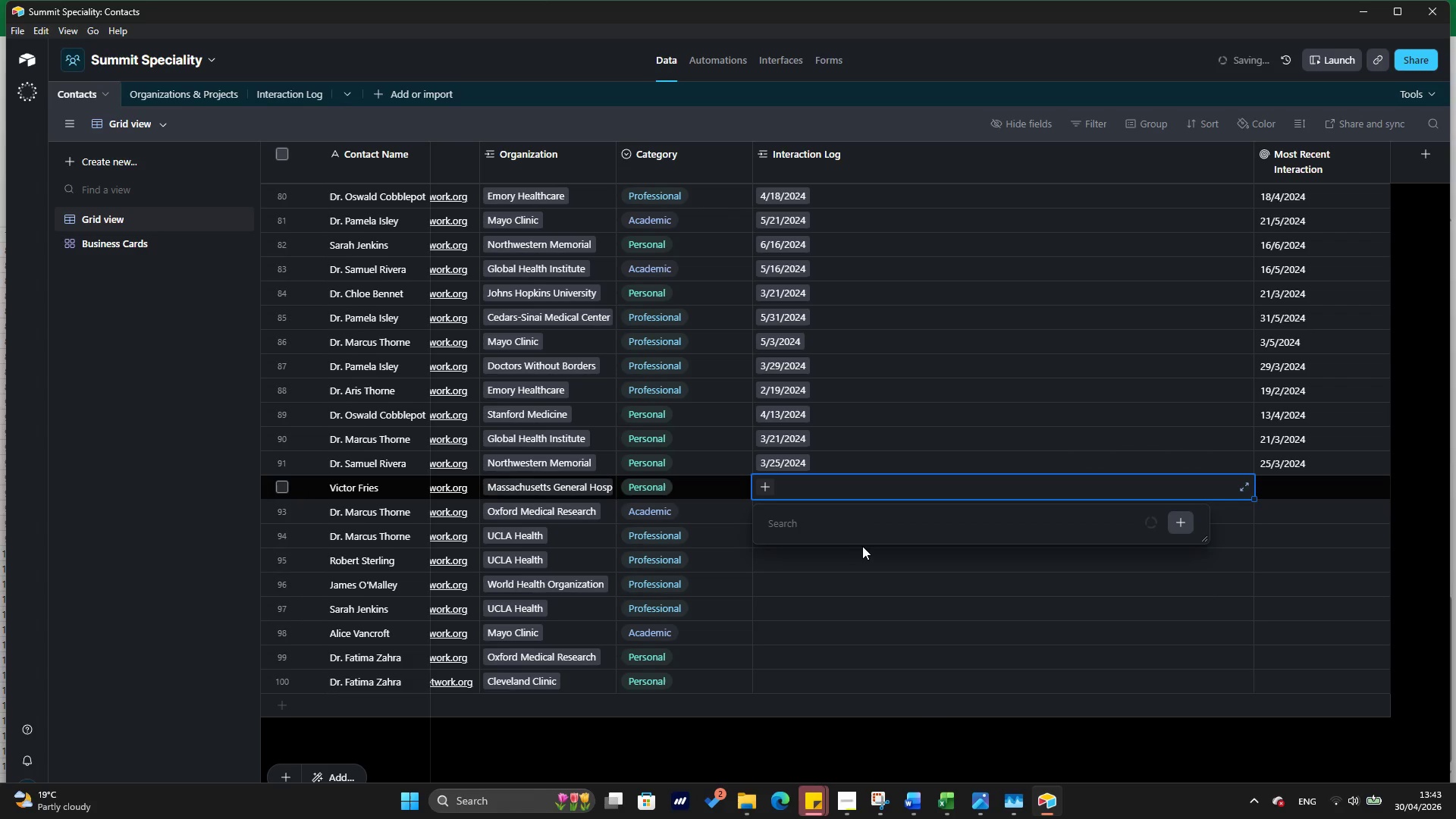 
scroll: coordinate [874, 405], scroll_direction: down, amount: 75.0
 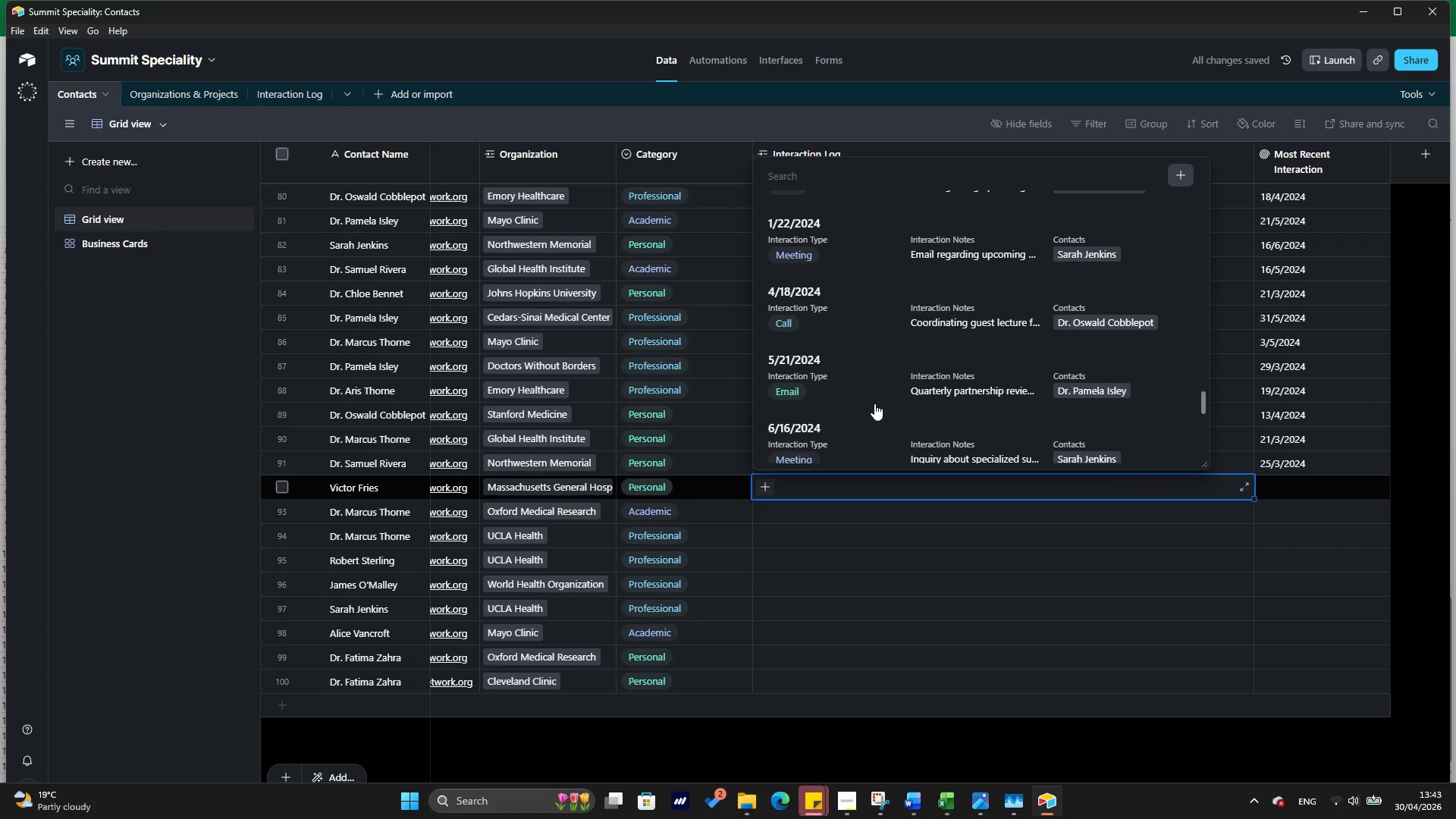 
left_click([850, 375])
 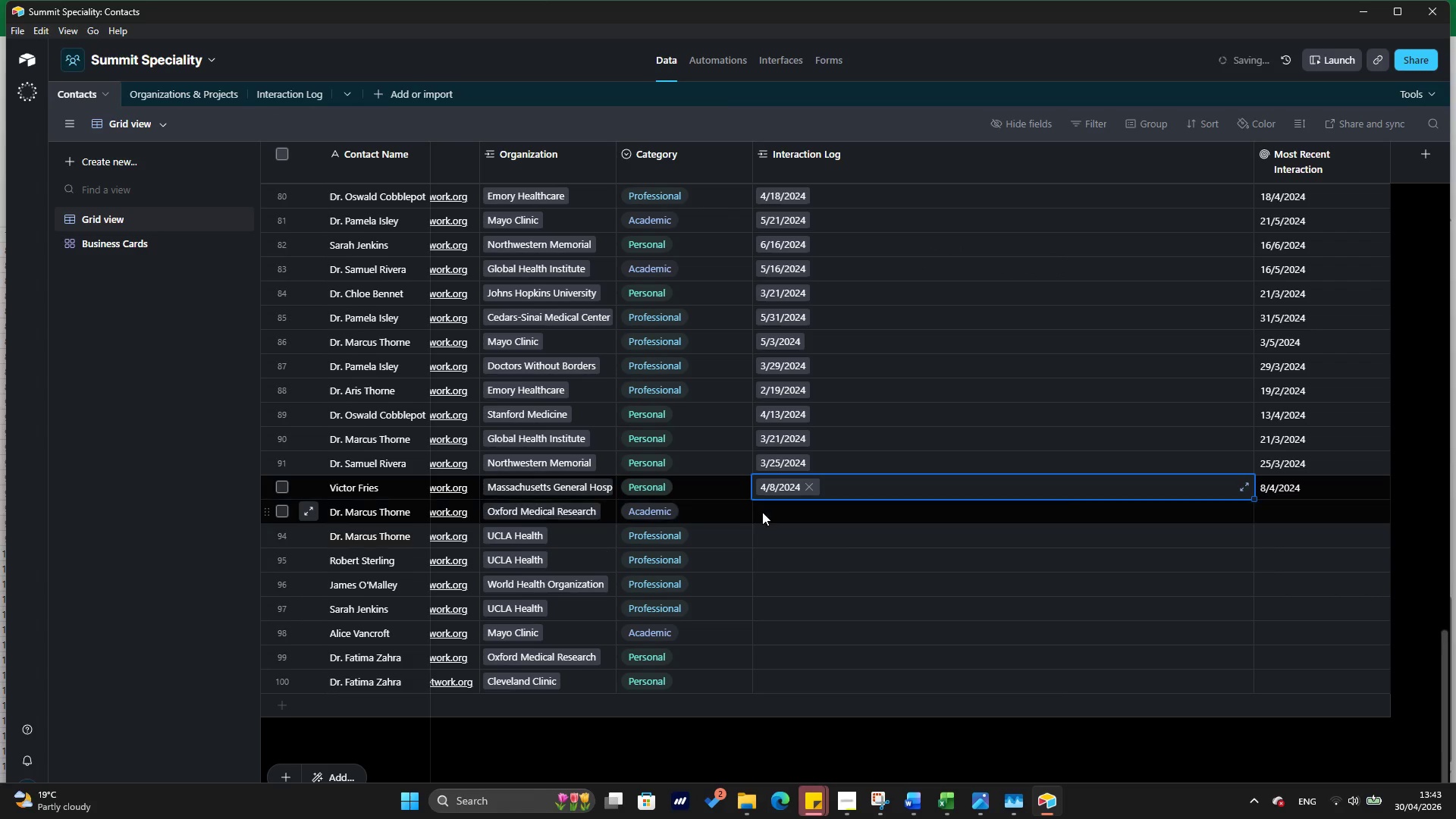 
scroll: coordinate [874, 403], scroll_direction: down, amount: 10.0
 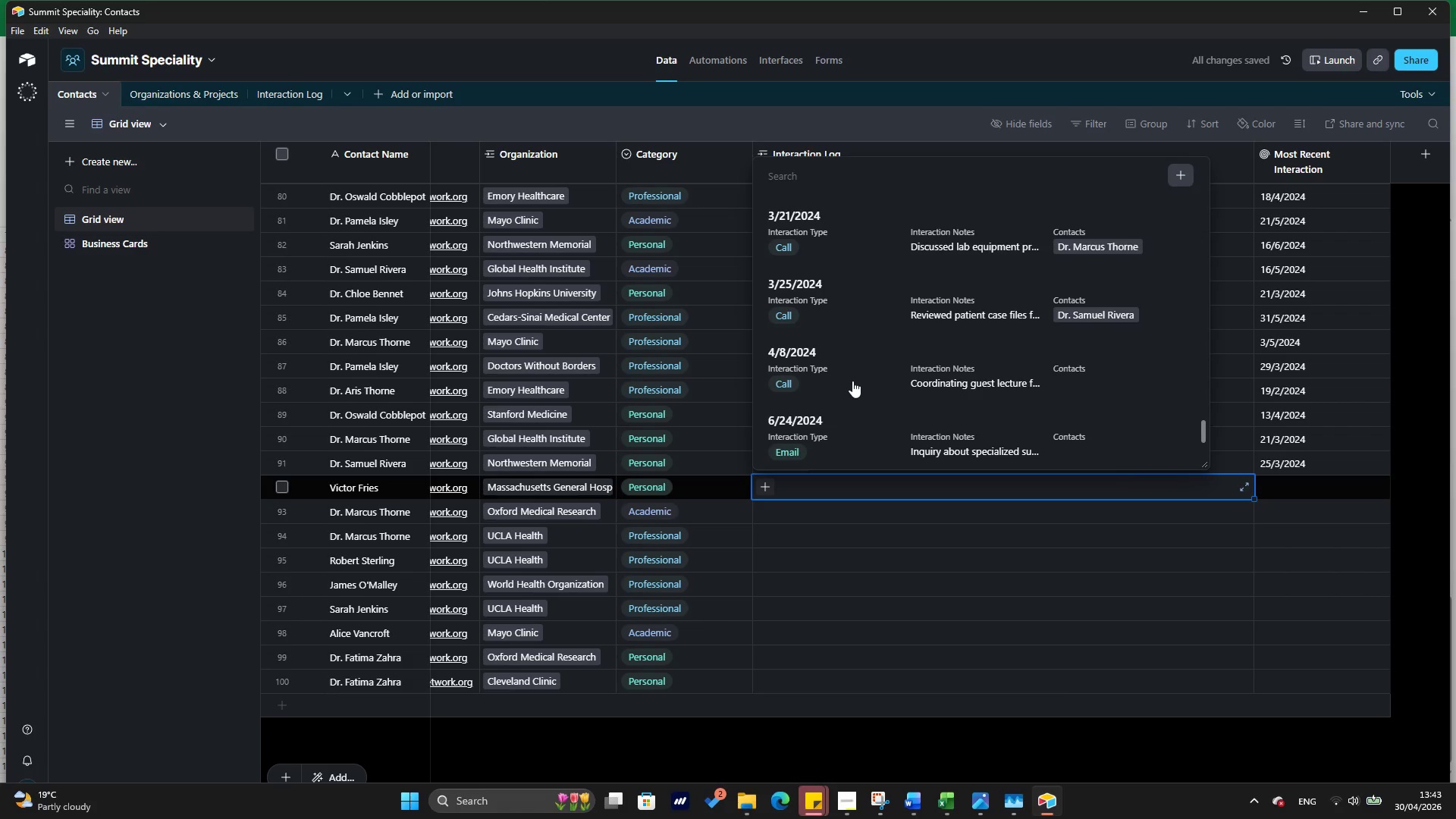 
left_click([762, 512])
 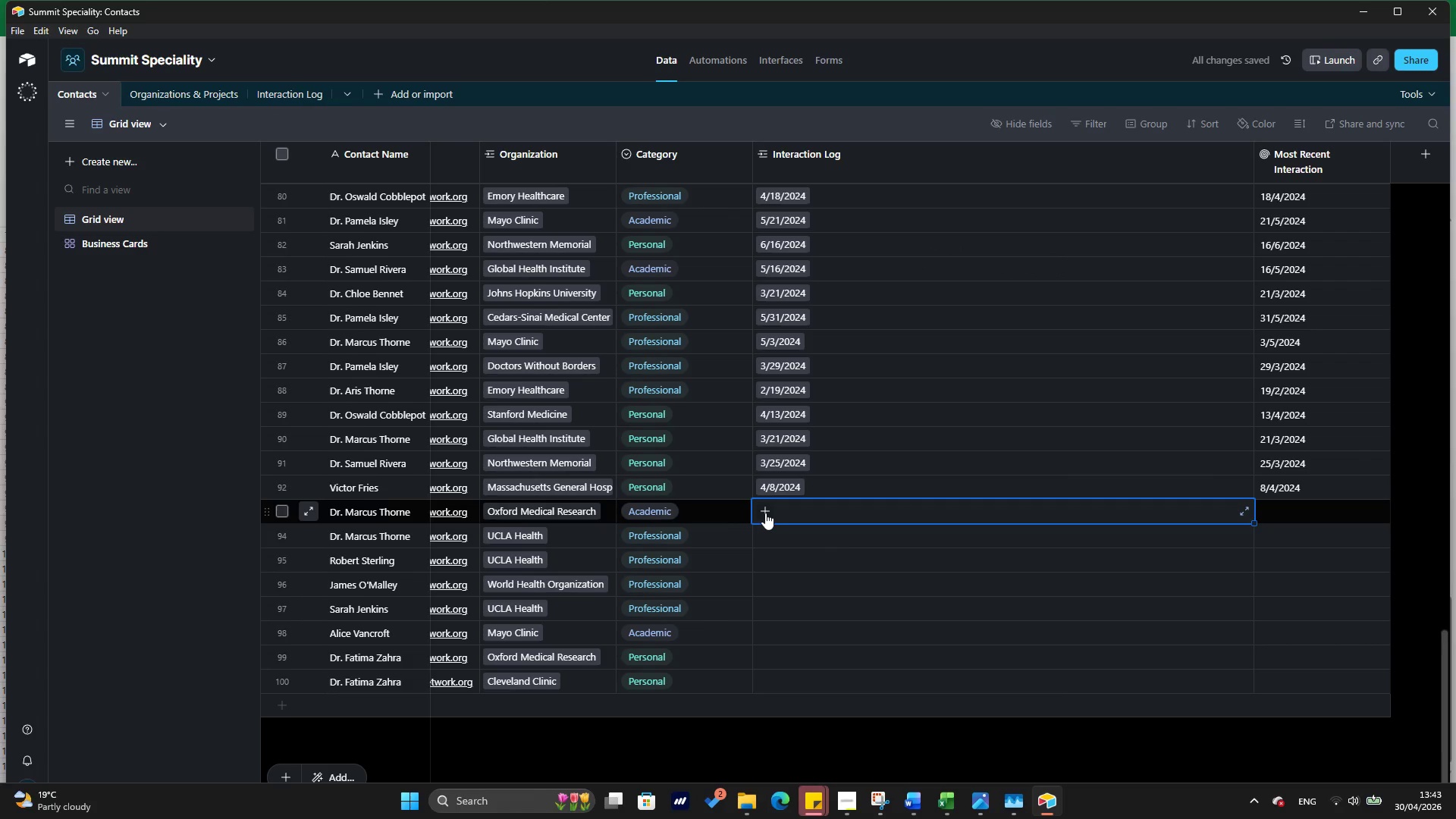 
left_click([765, 513])
 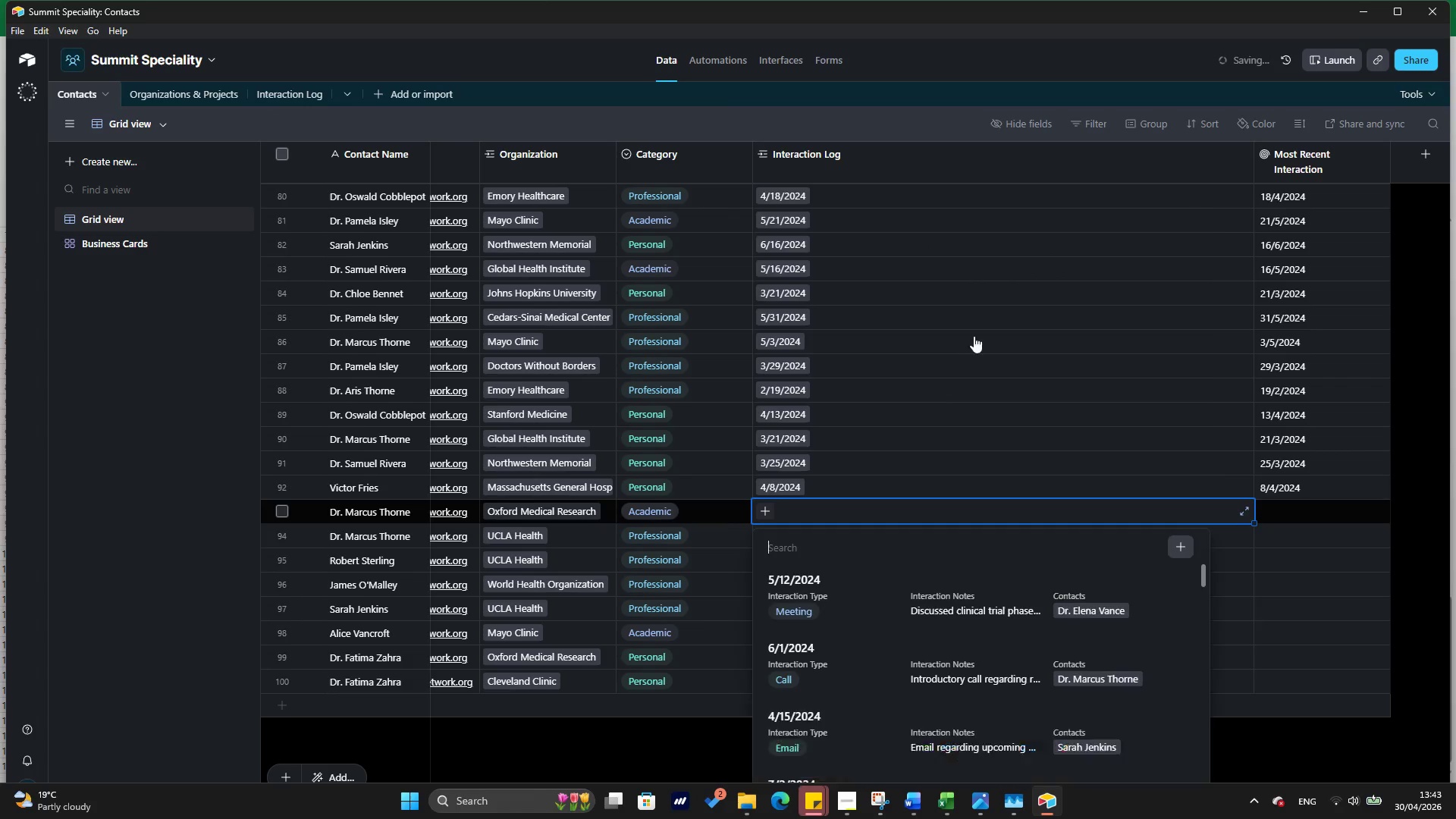 
scroll: coordinate [982, 286], scroll_direction: down, amount: 74.0
 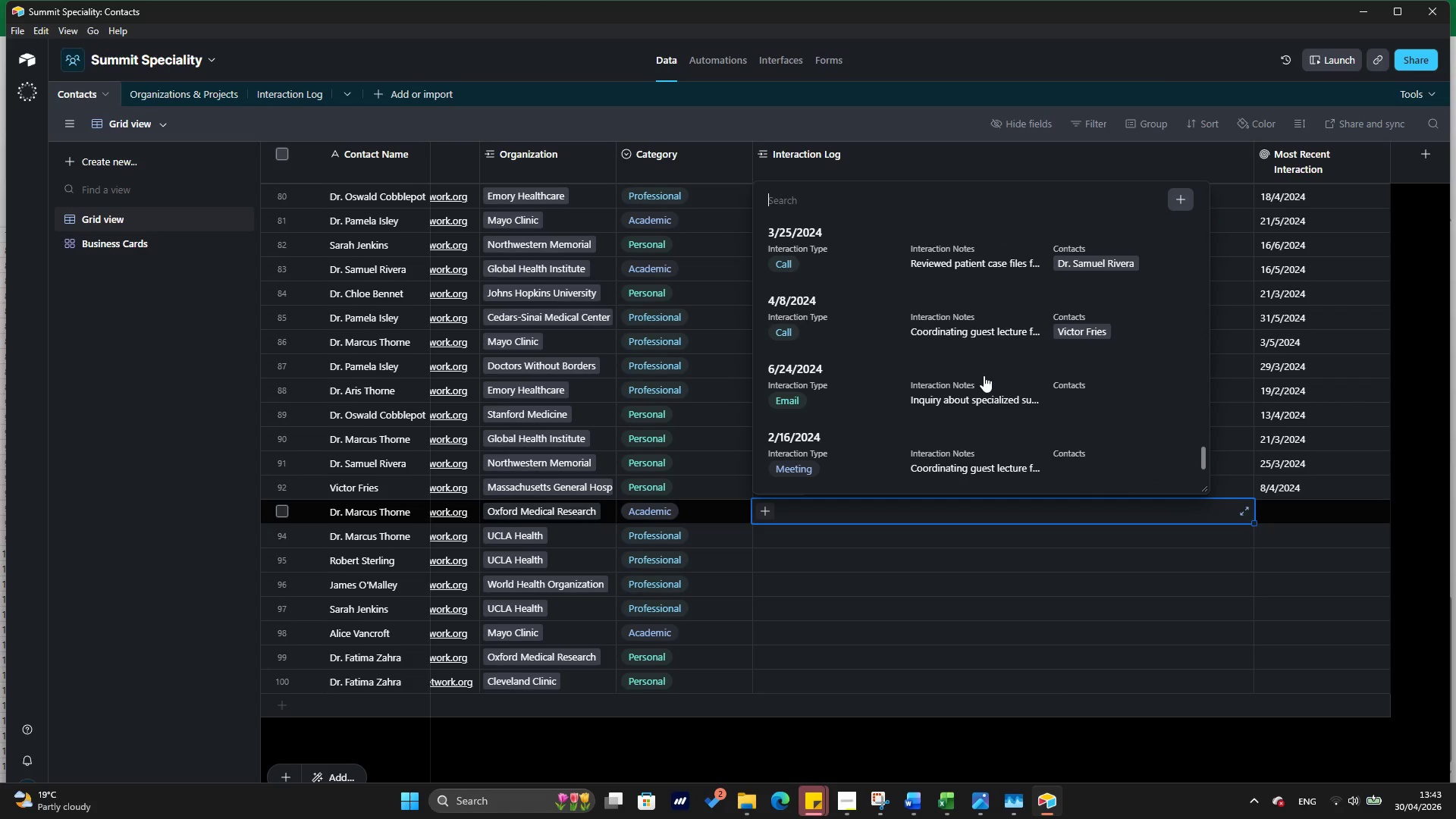 
left_click([984, 375])
 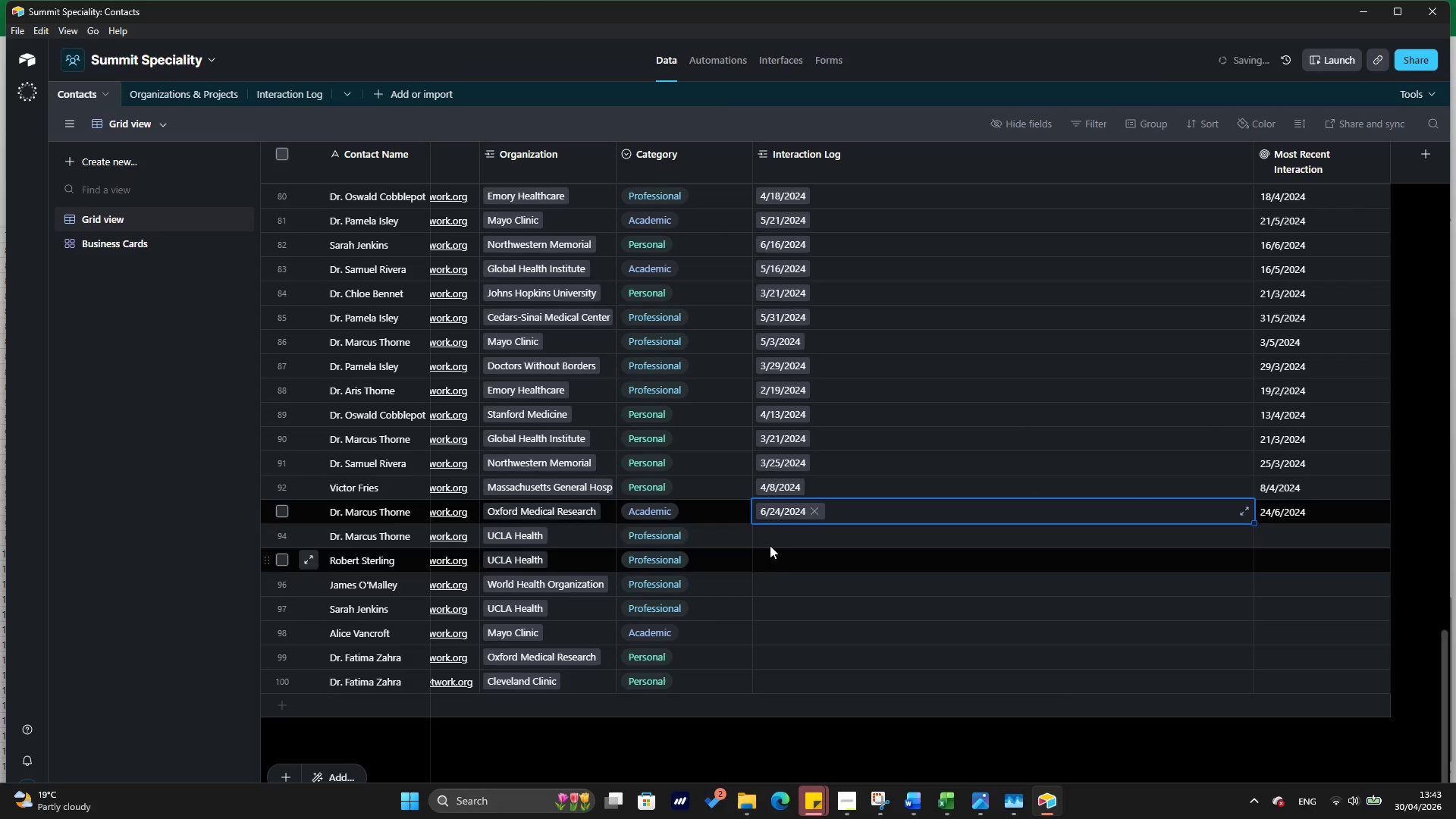 
left_click([770, 544])
 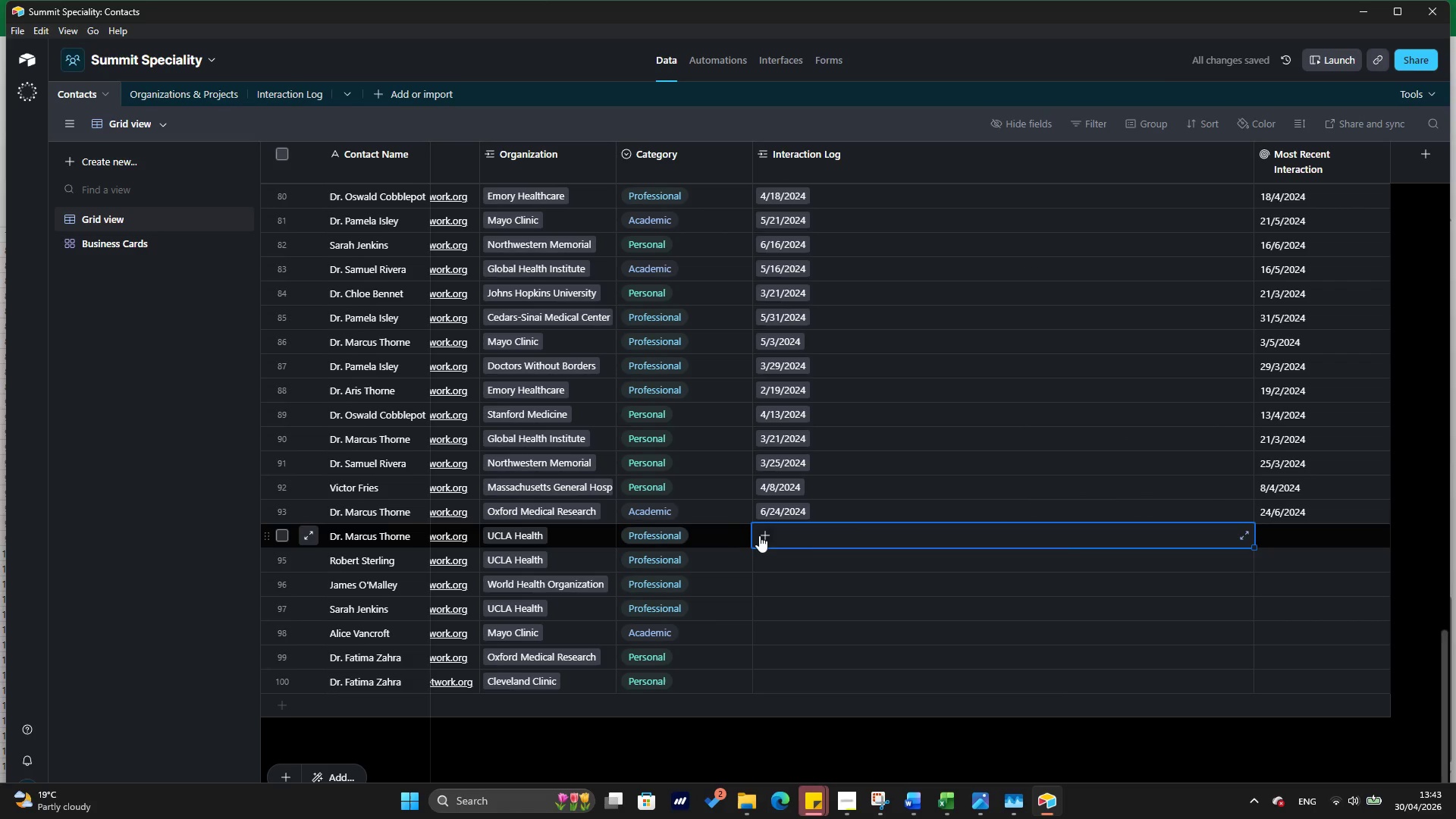 
left_click([760, 535])
 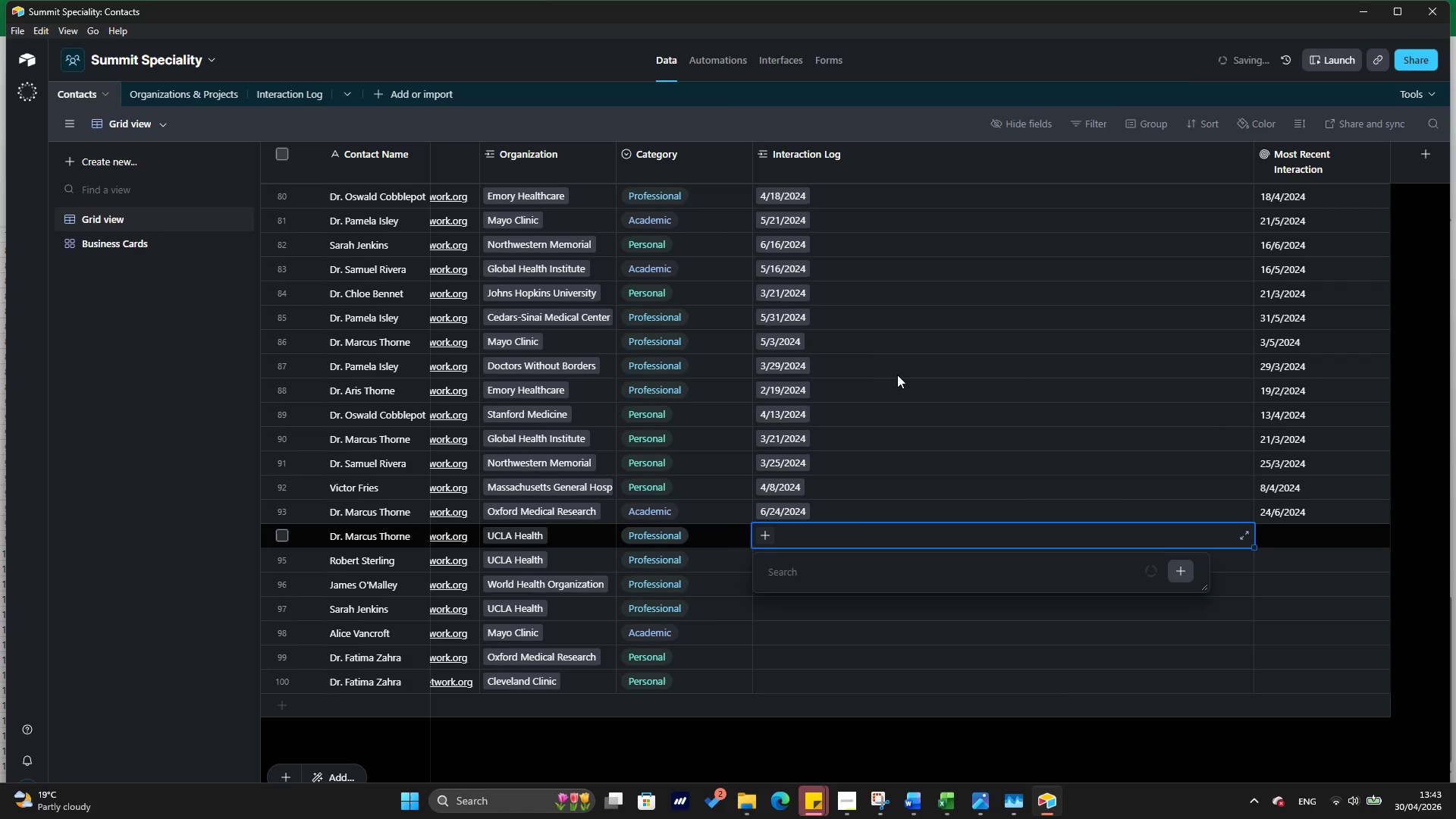 
mouse_move([886, 397])
 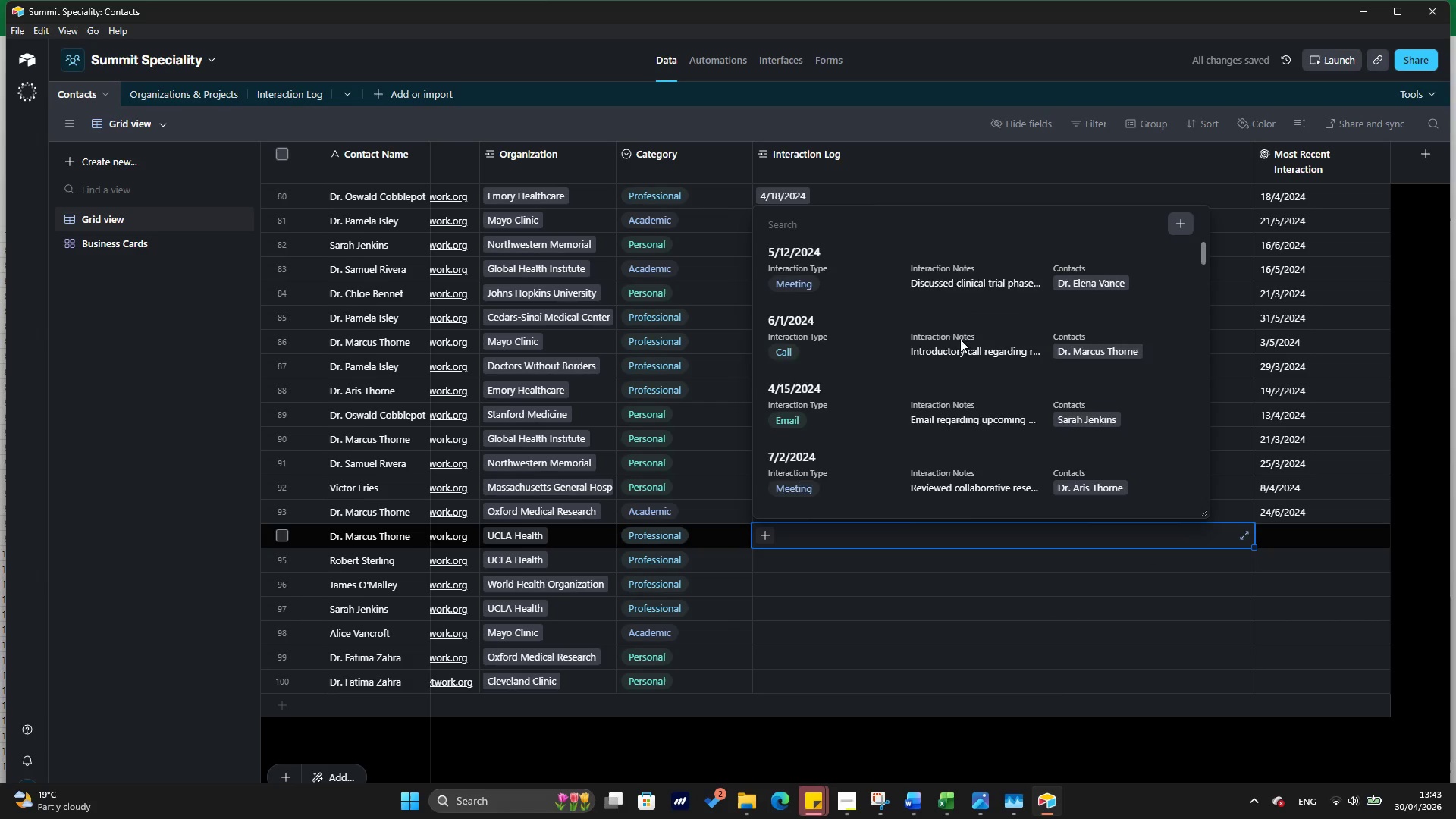 
scroll: coordinate [946, 290], scroll_direction: down, amount: 77.0
 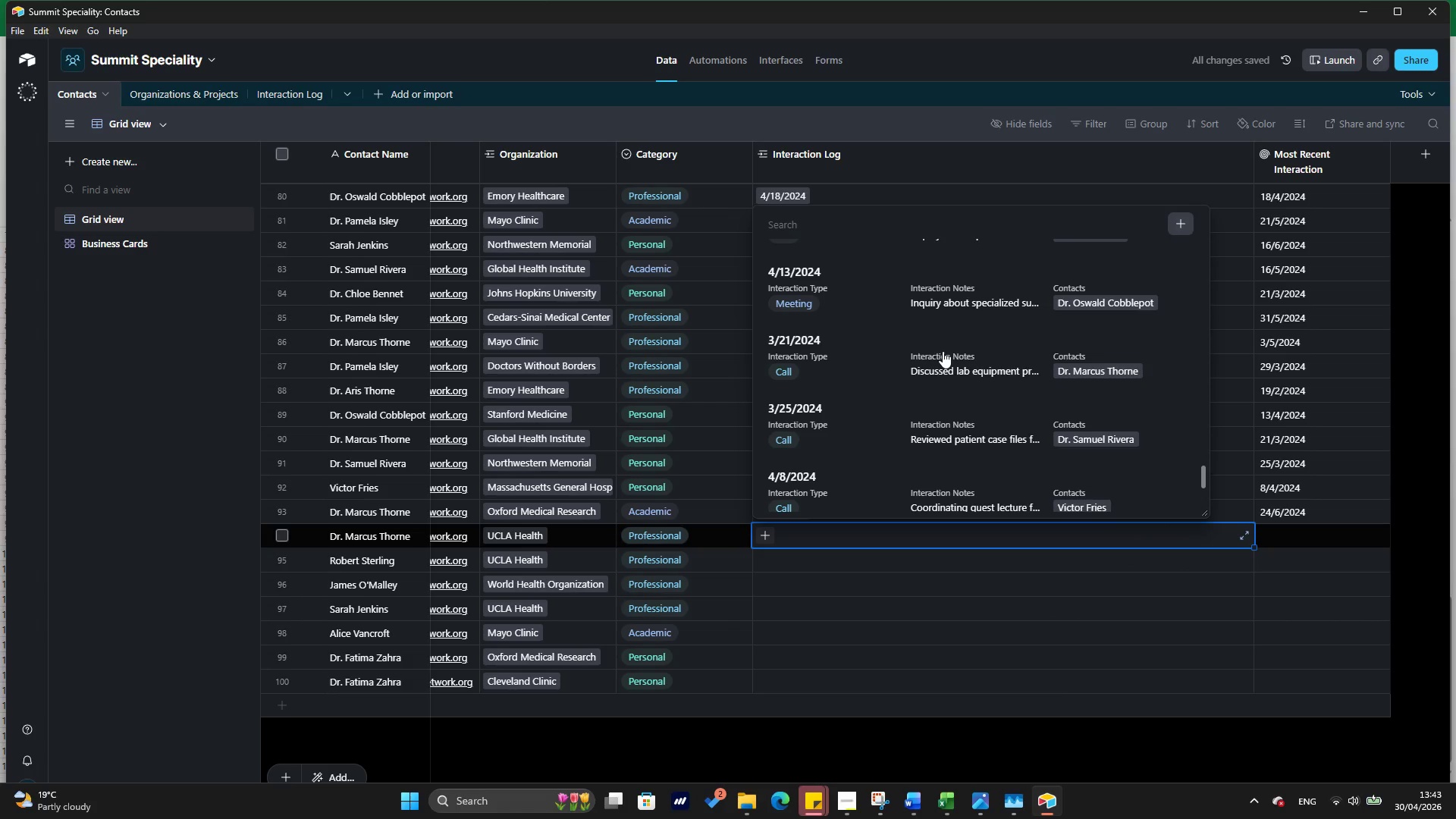 
left_click([891, 339])
 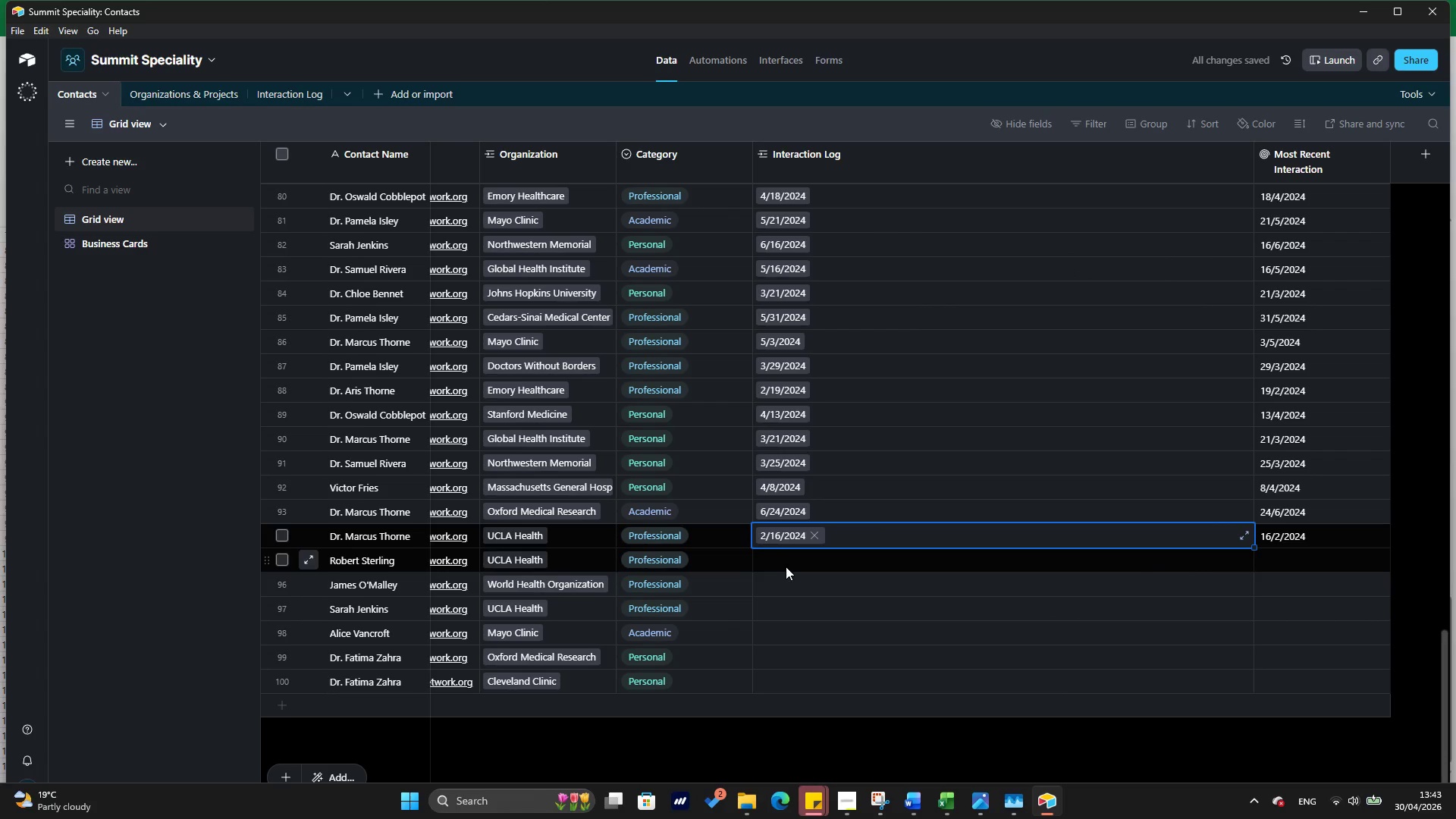 
scroll: coordinate [940, 340], scroll_direction: down, amount: 4.0
 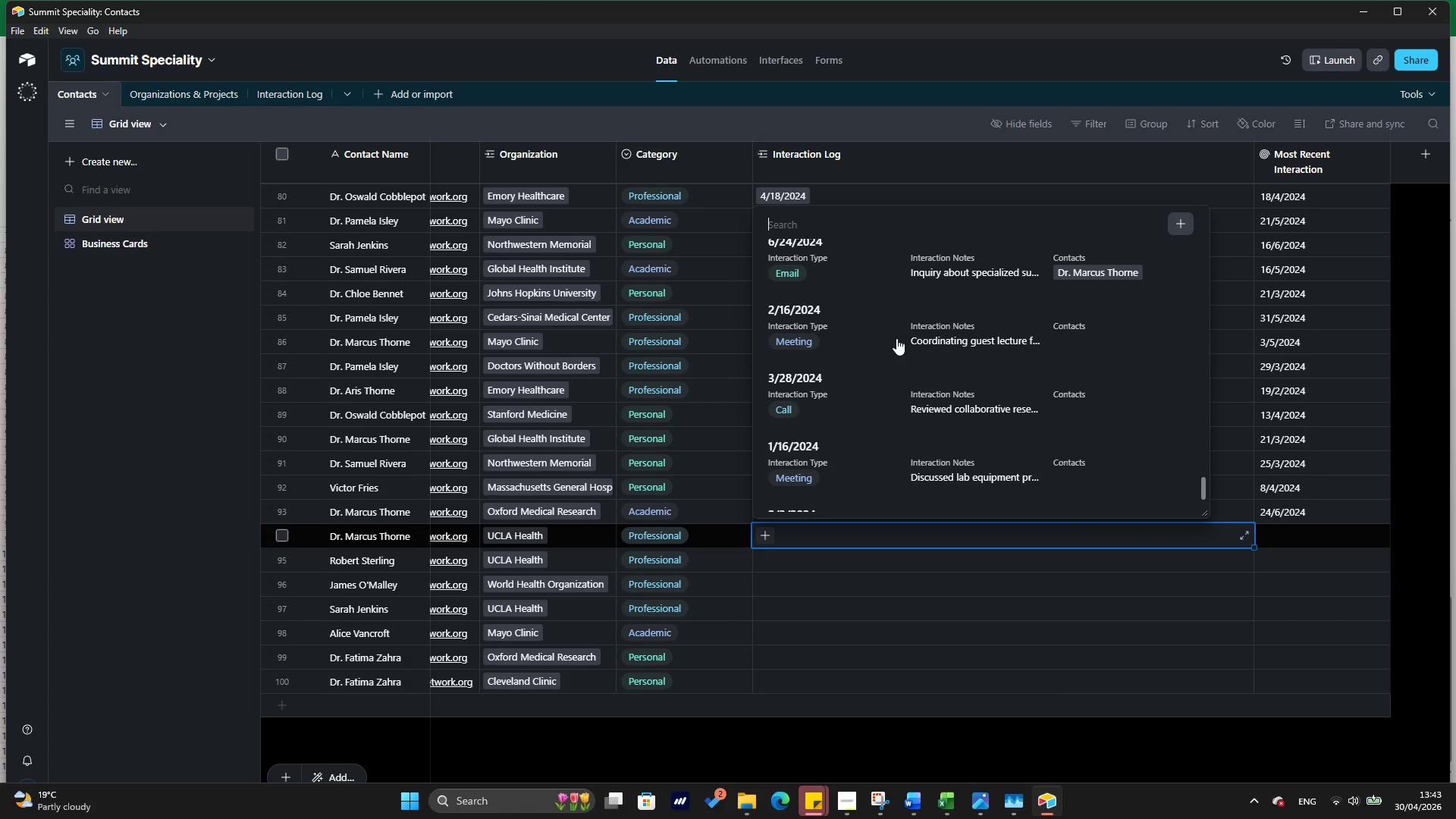 
left_click([782, 567])
 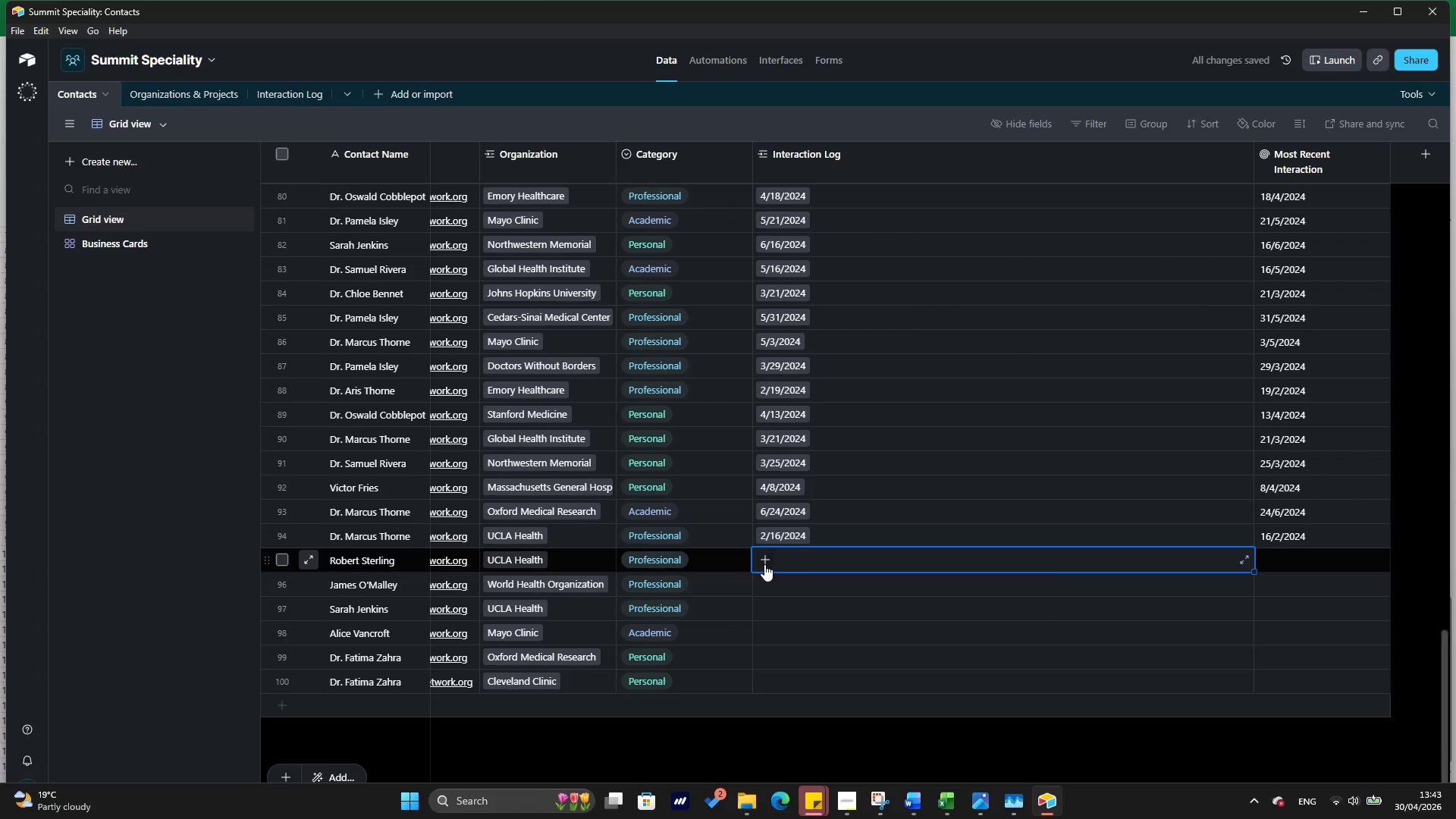 
left_click([764, 564])
 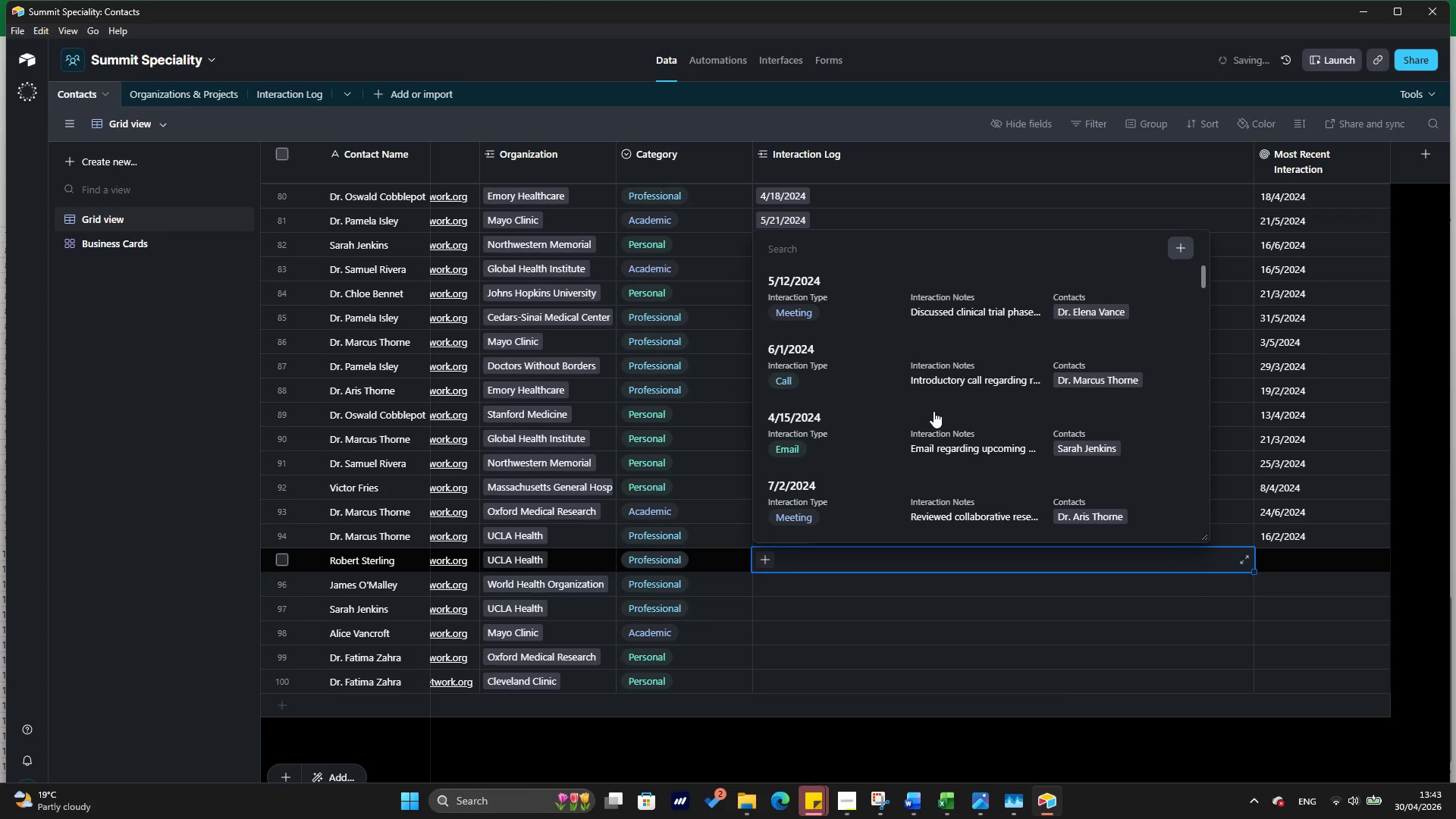 
scroll: coordinate [909, 306], scroll_direction: down, amount: 79.0
 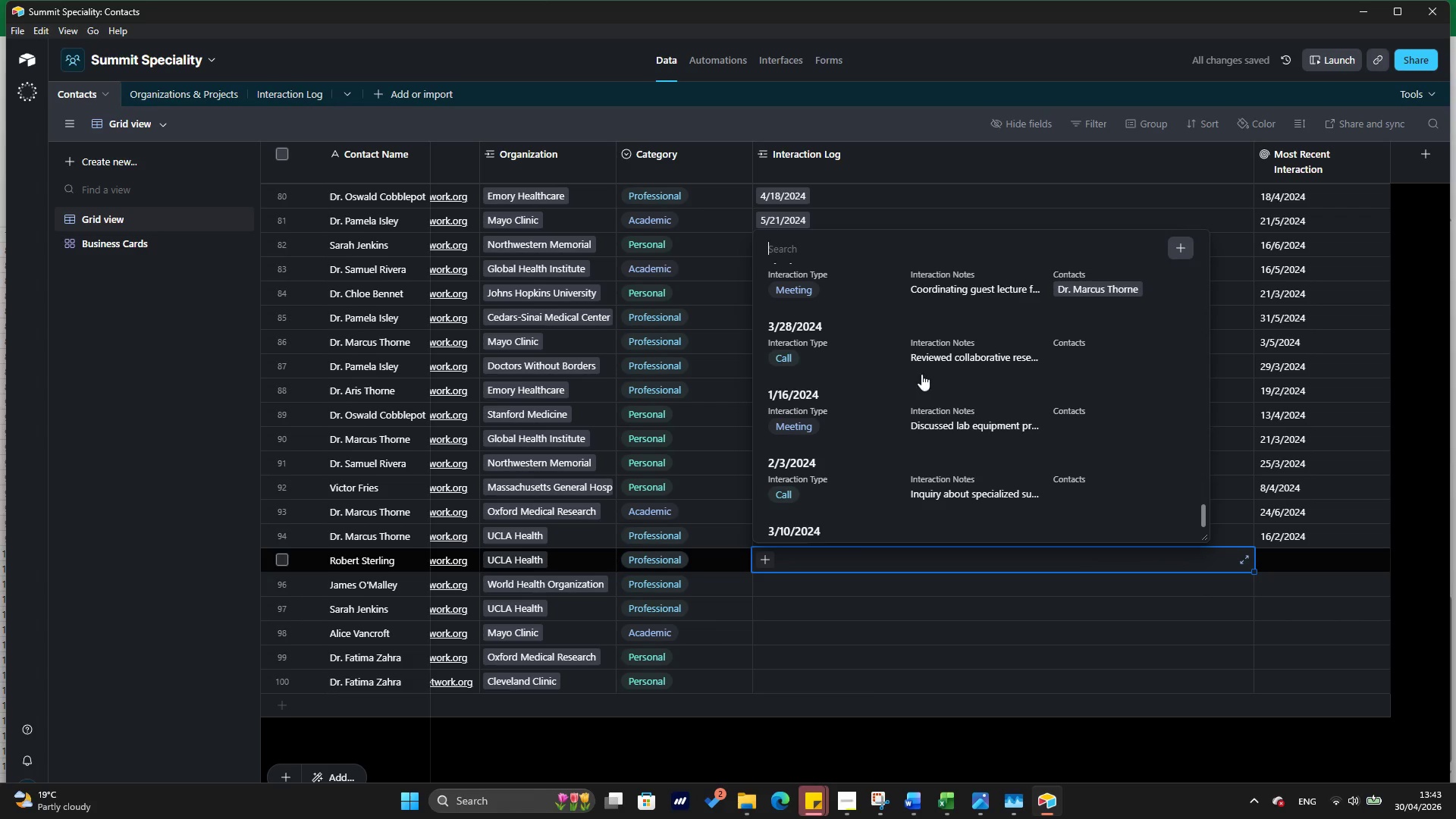 
left_click([879, 351])
 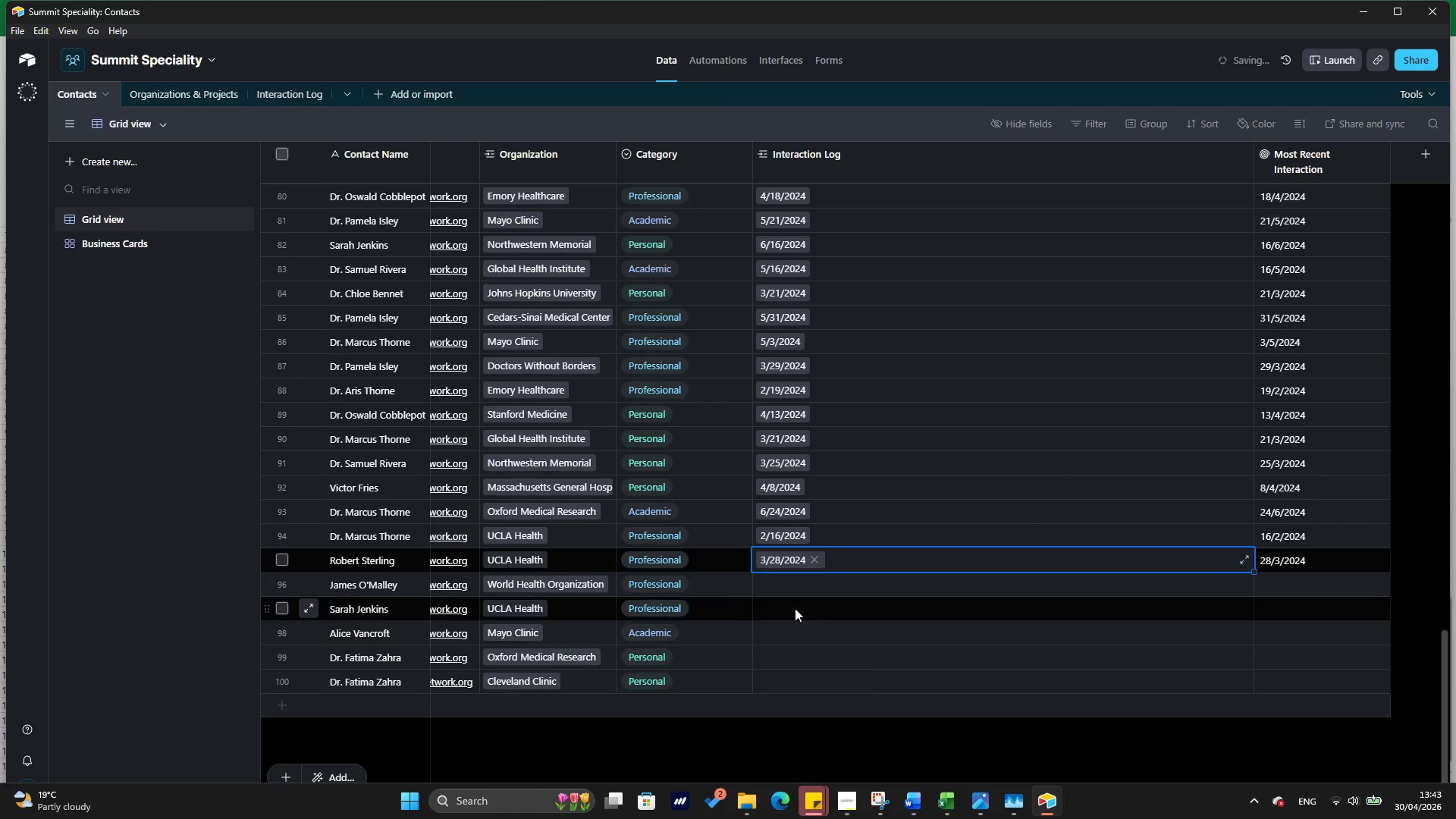 
left_click([782, 584])
 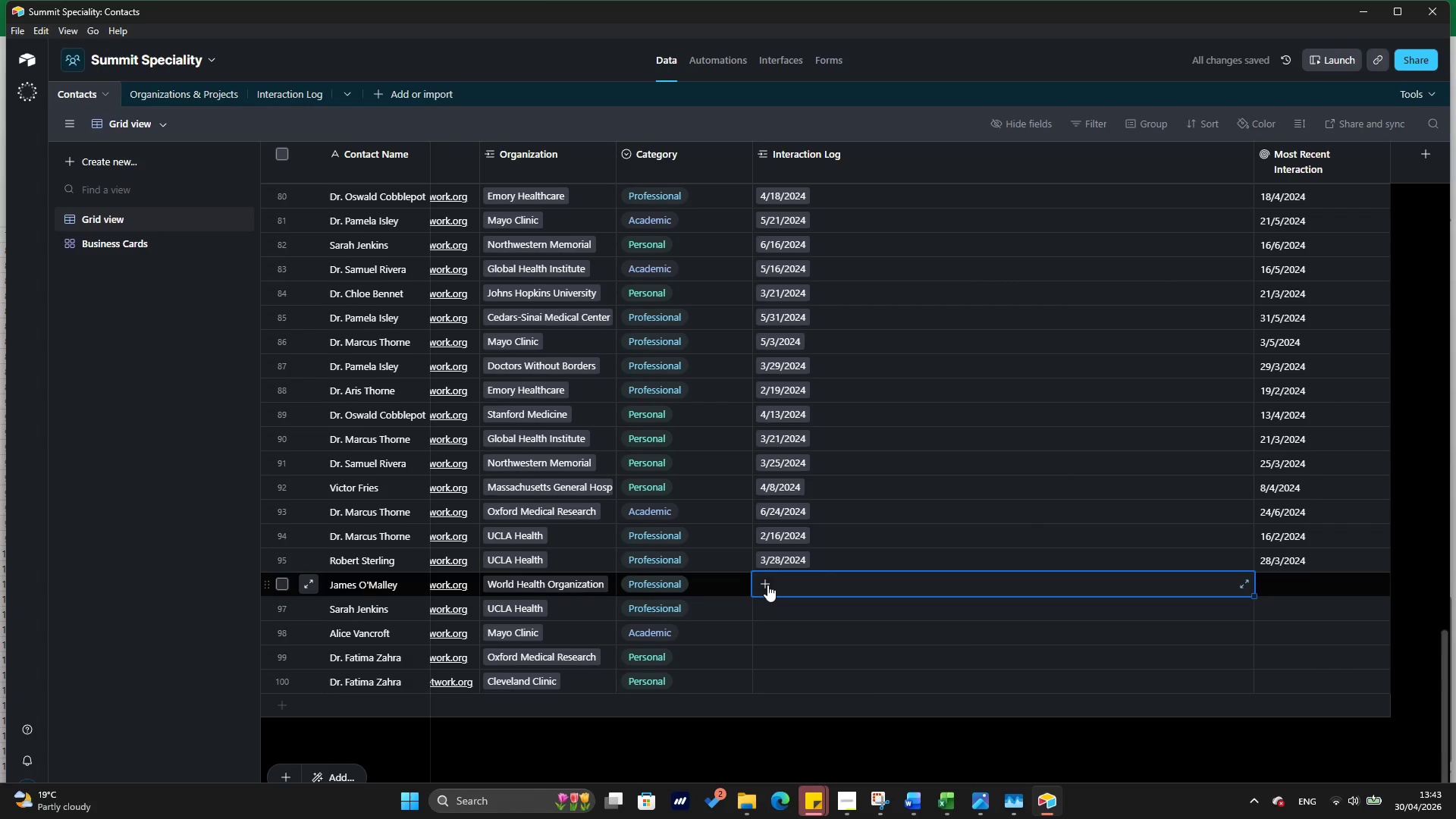 
left_click([767, 585])
 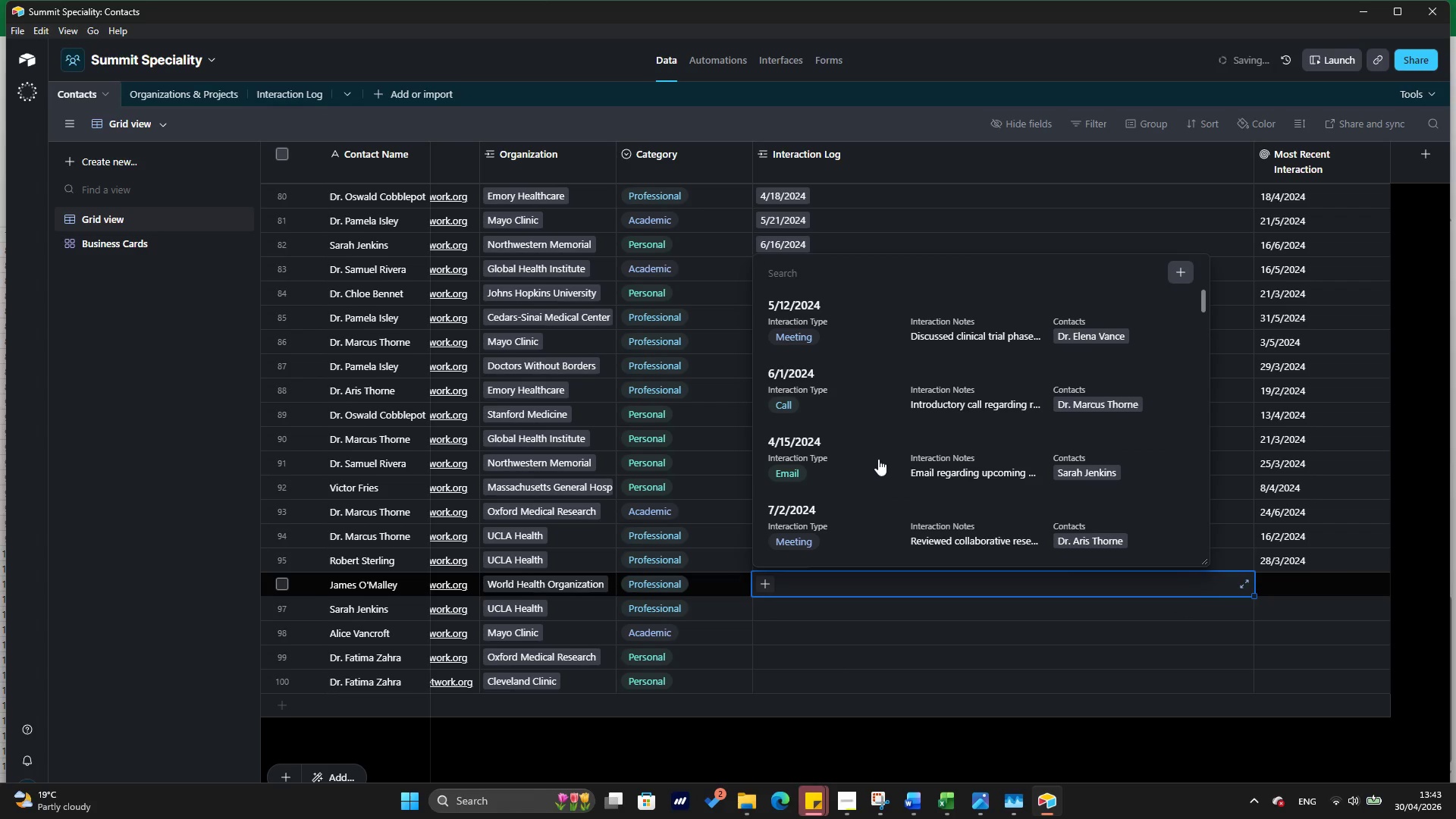 
scroll: coordinate [896, 366], scroll_direction: down, amount: 78.0
 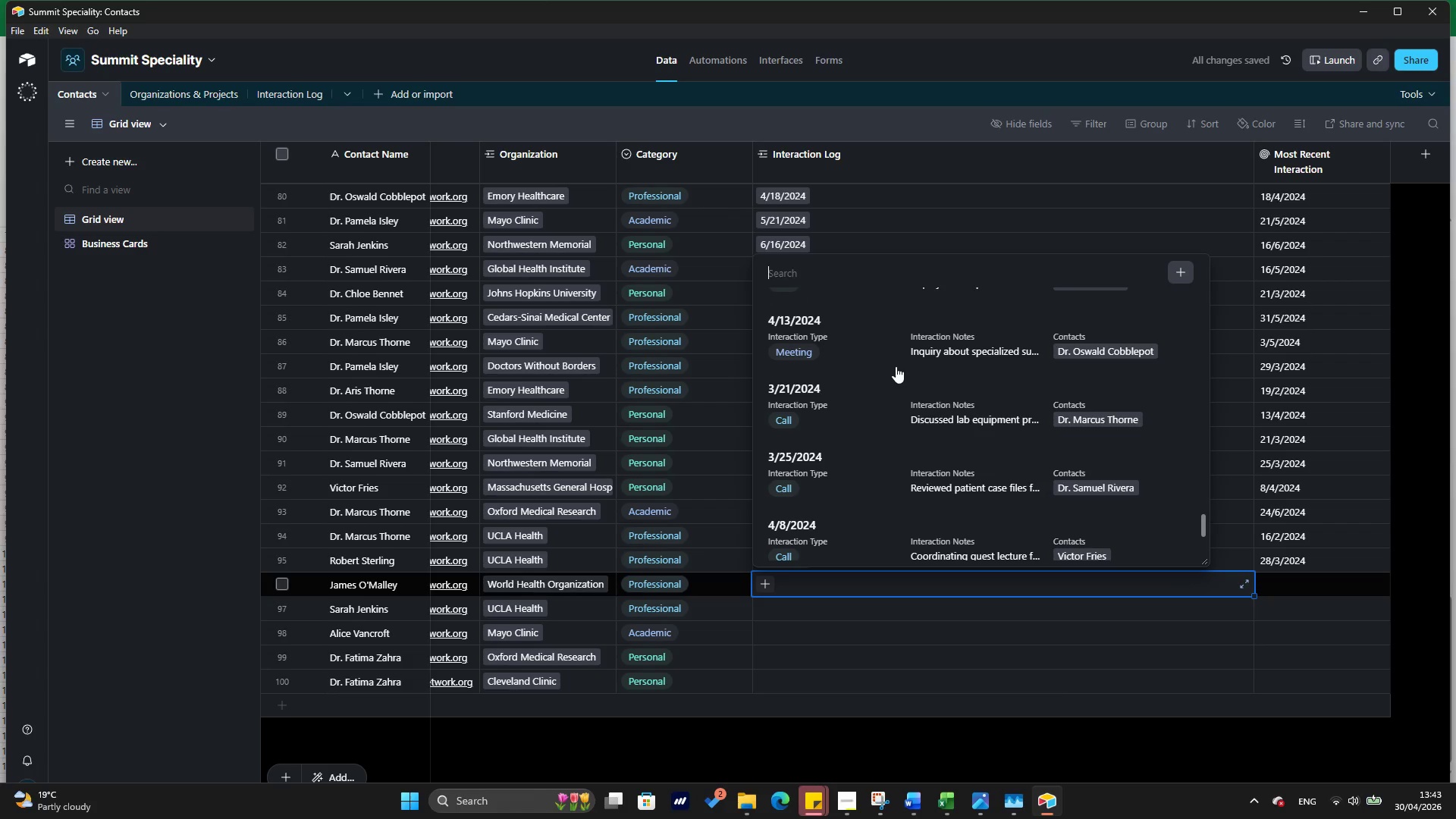 
left_click([875, 430])
 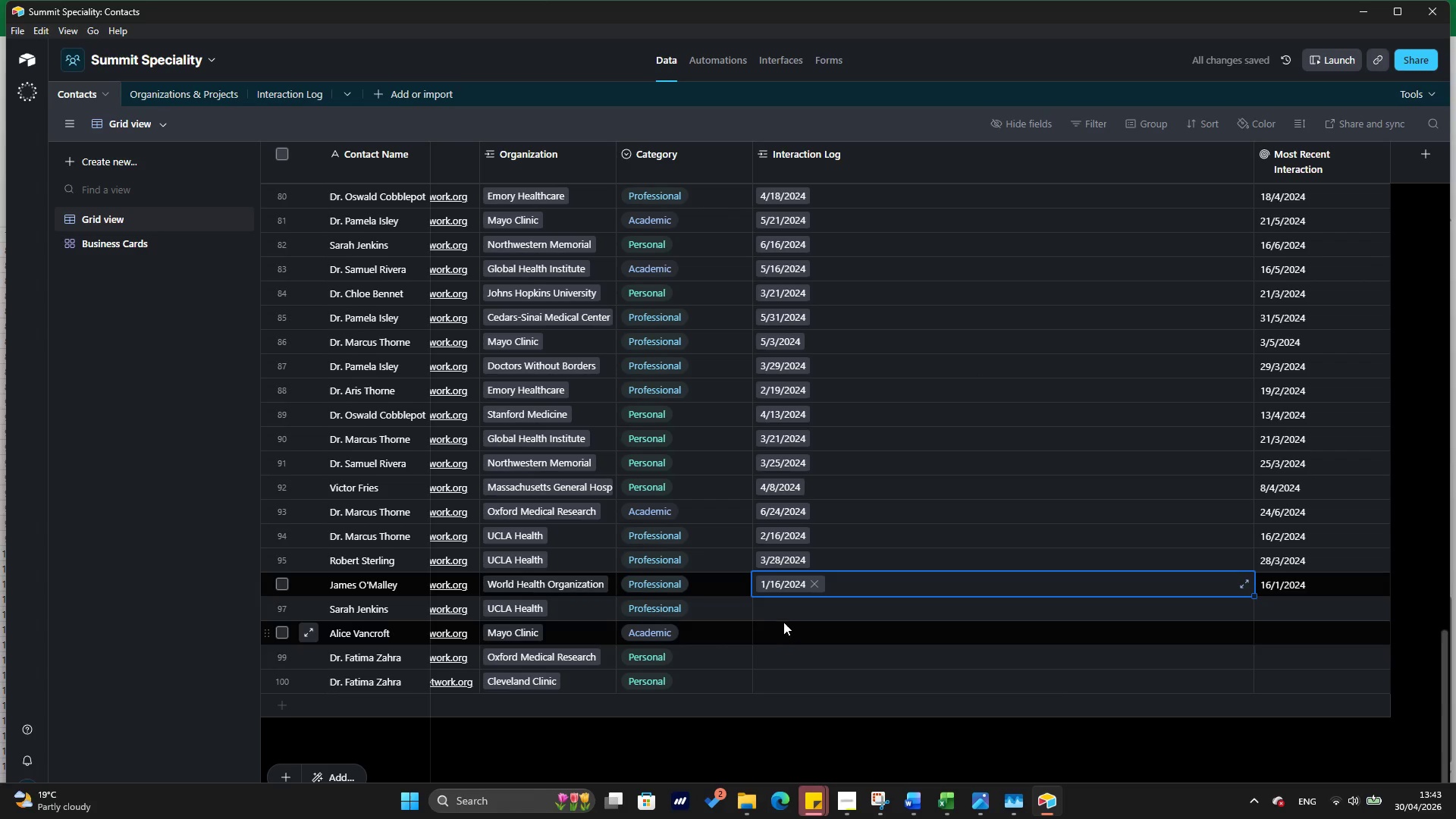 
scroll: coordinate [896, 366], scroll_direction: down, amount: 5.0
 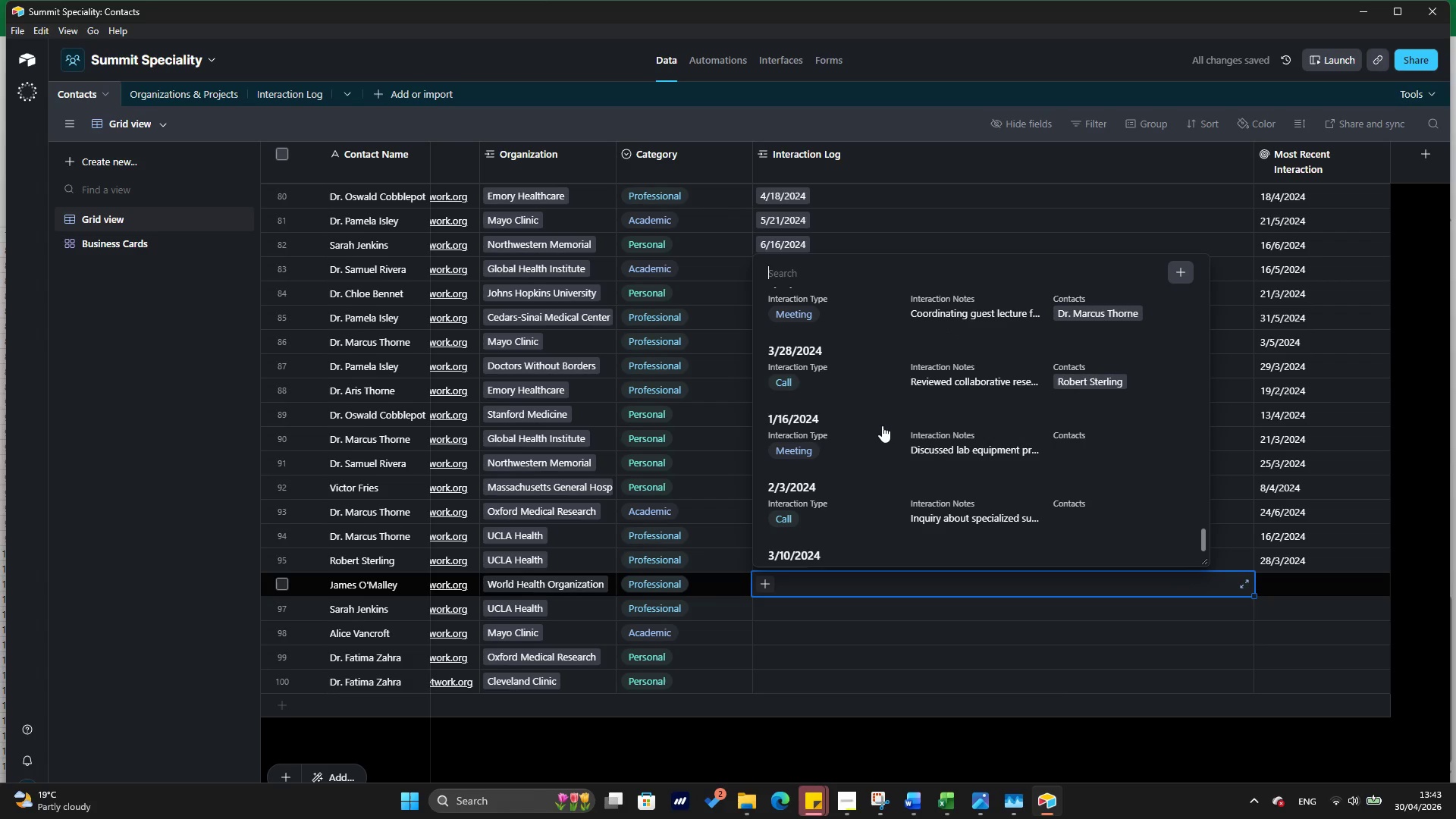 
left_click([785, 617])
 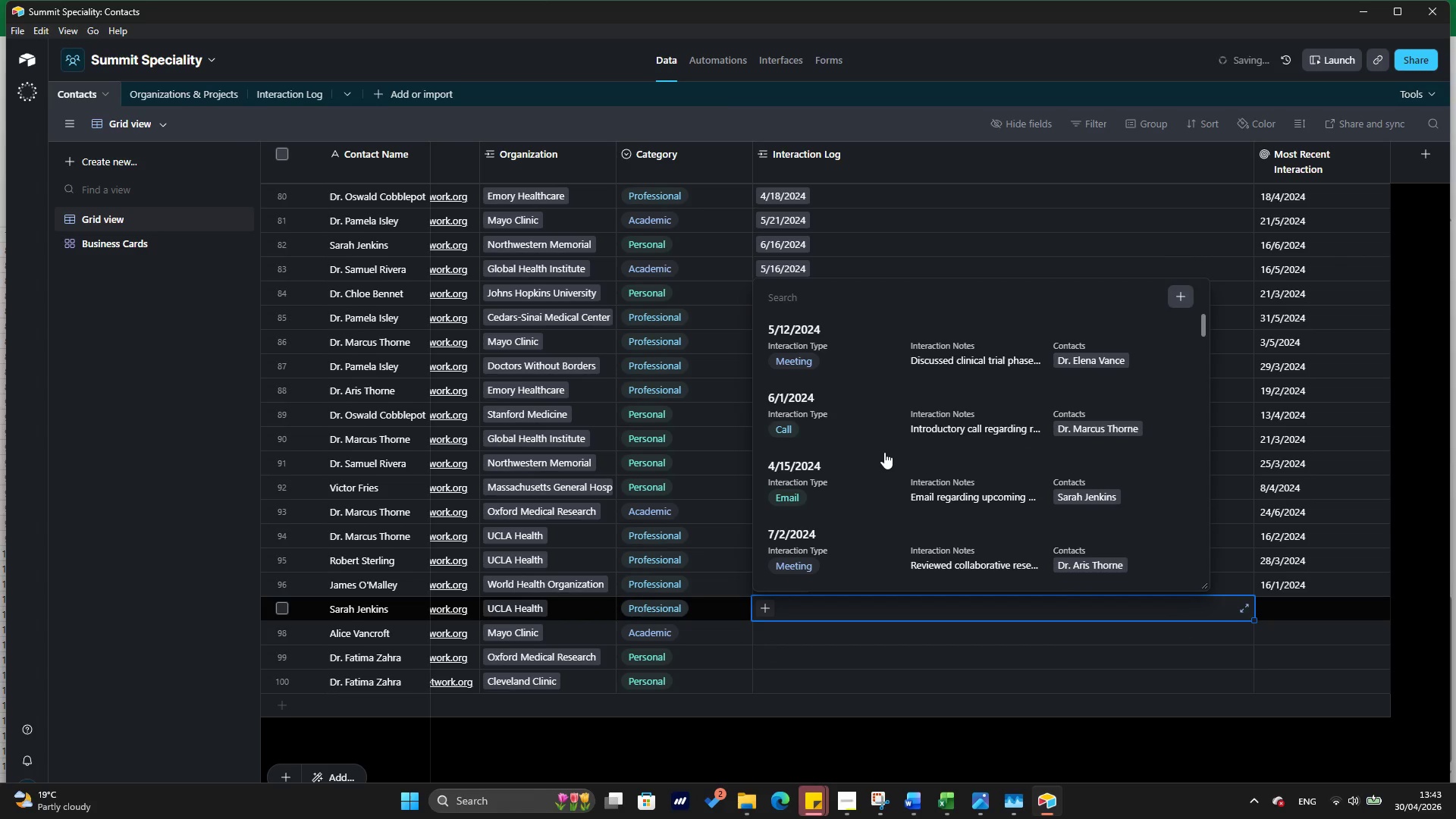 
scroll: coordinate [904, 418], scroll_direction: down, amount: 86.0
 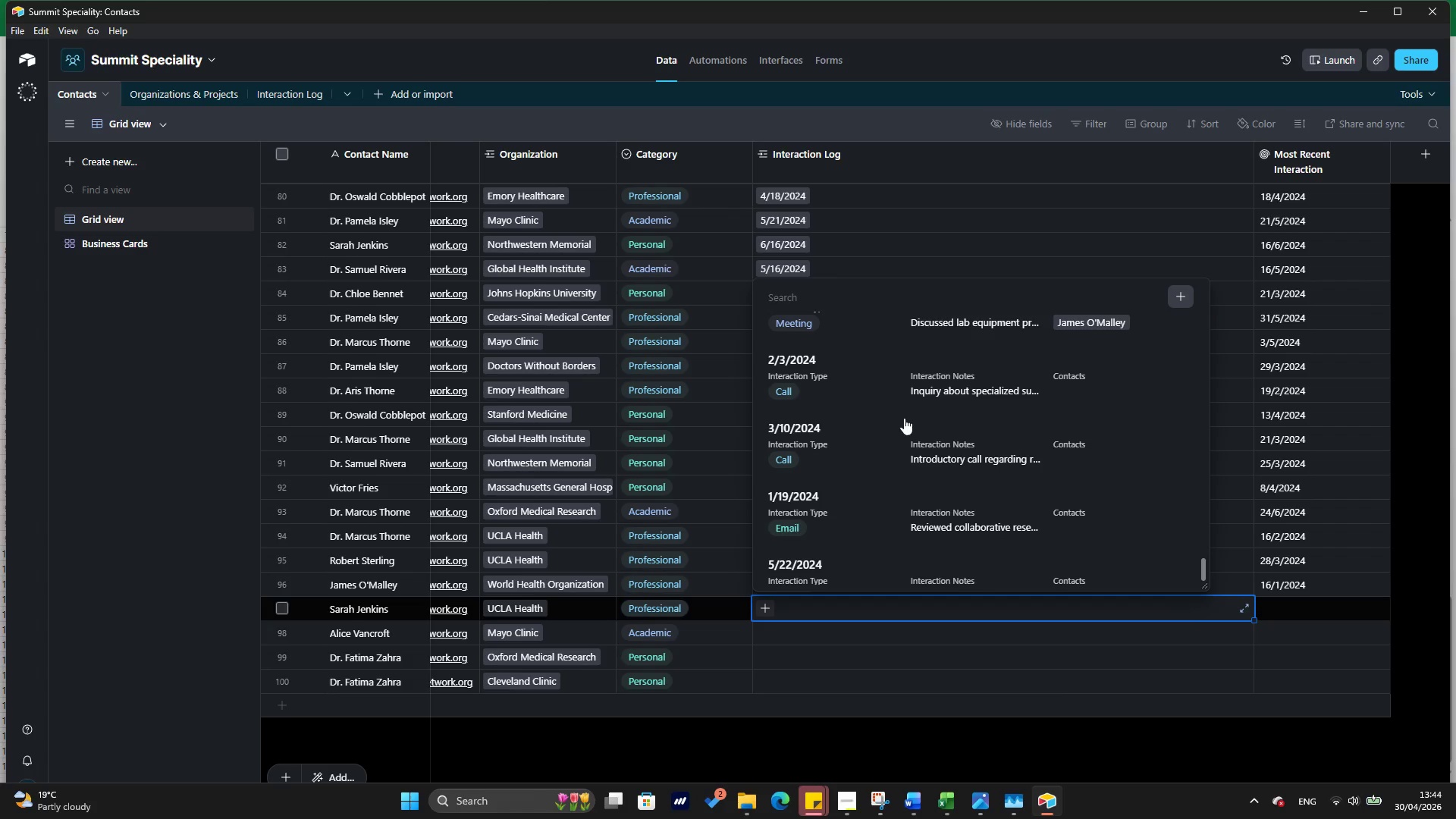 
scroll: coordinate [904, 418], scroll_direction: up, amount: 2.0
 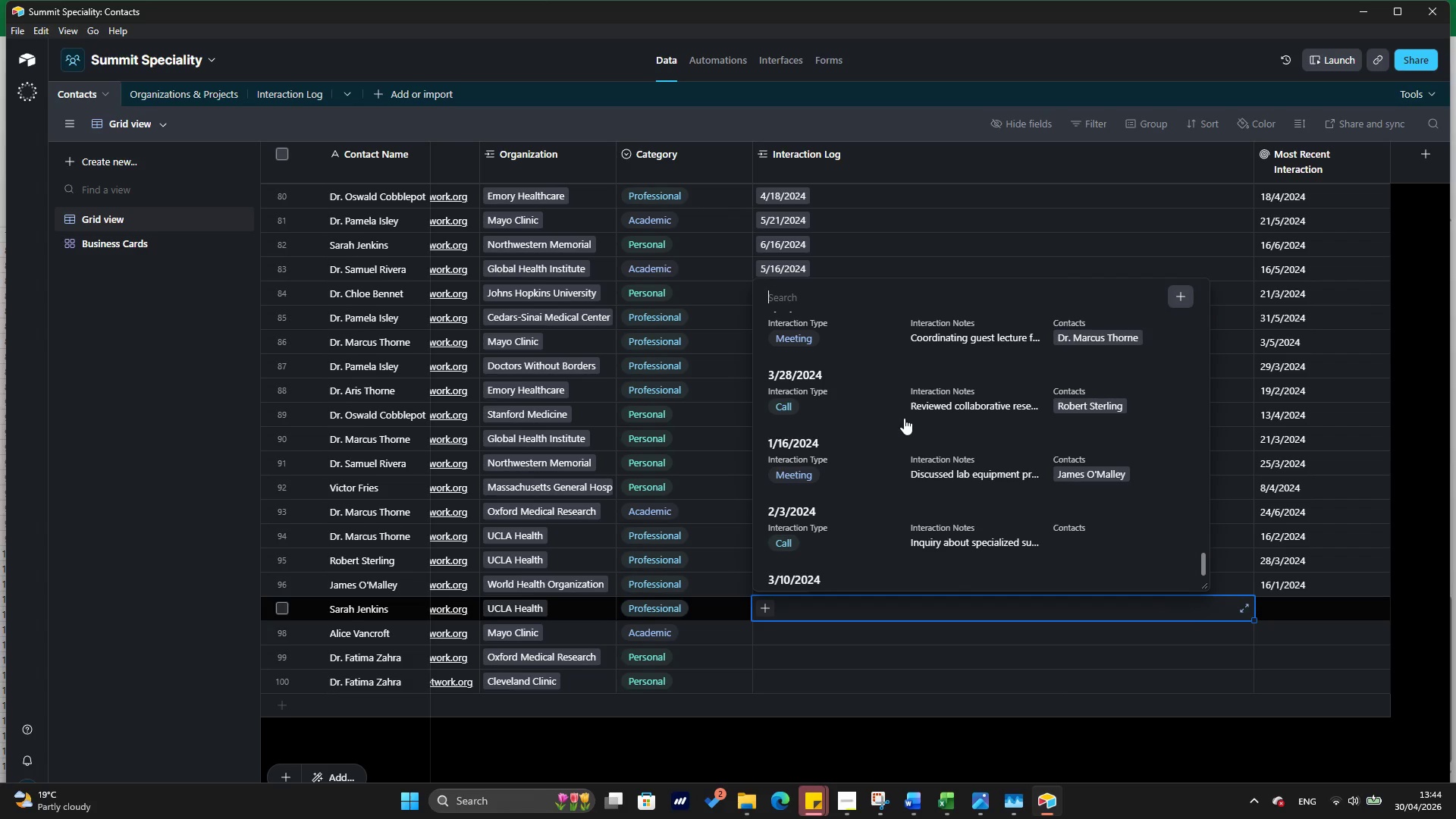 
scroll: coordinate [904, 418], scroll_direction: down, amount: 2.0
 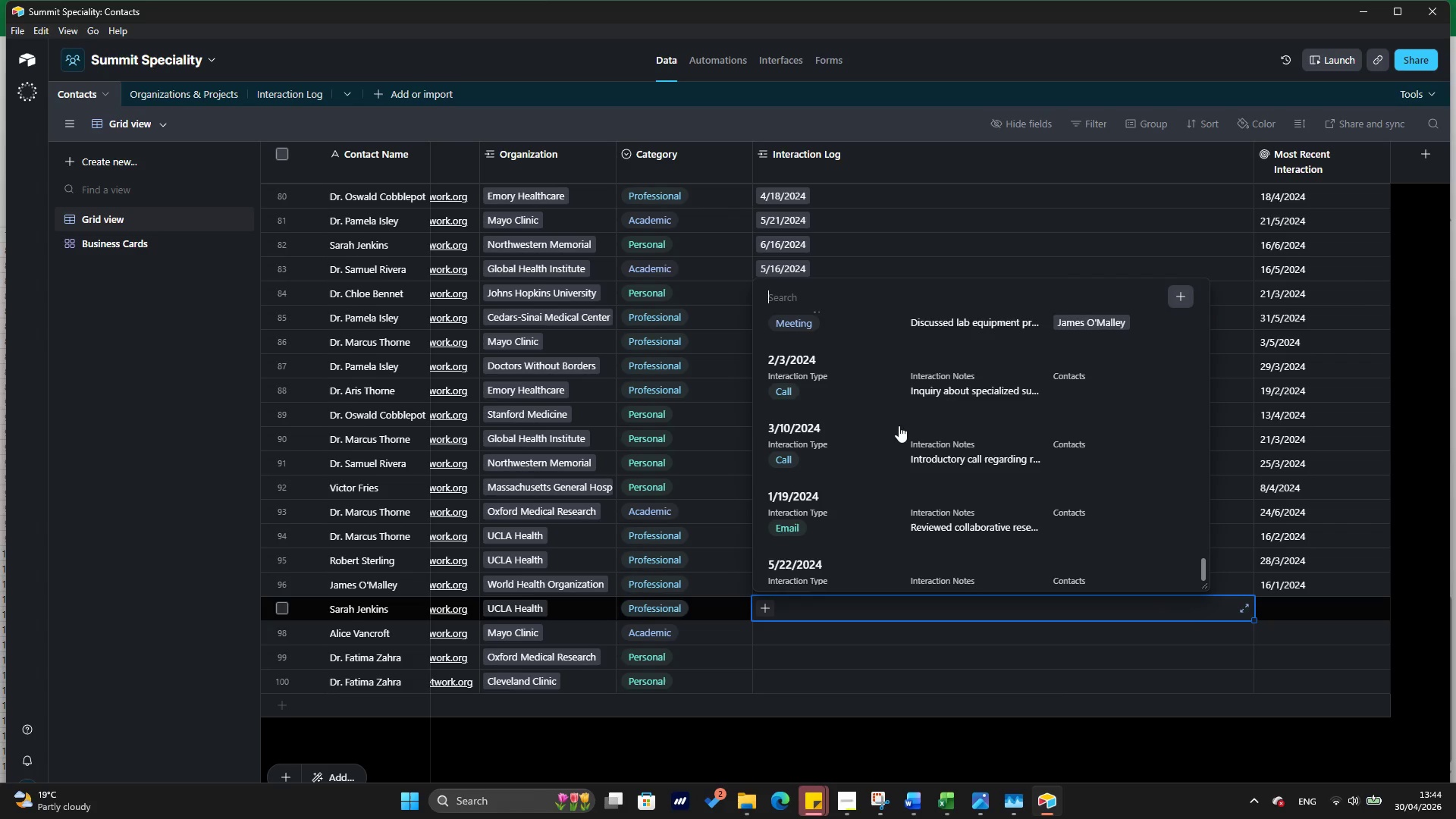 
scroll: coordinate [899, 424], scroll_direction: up, amount: 3.0
 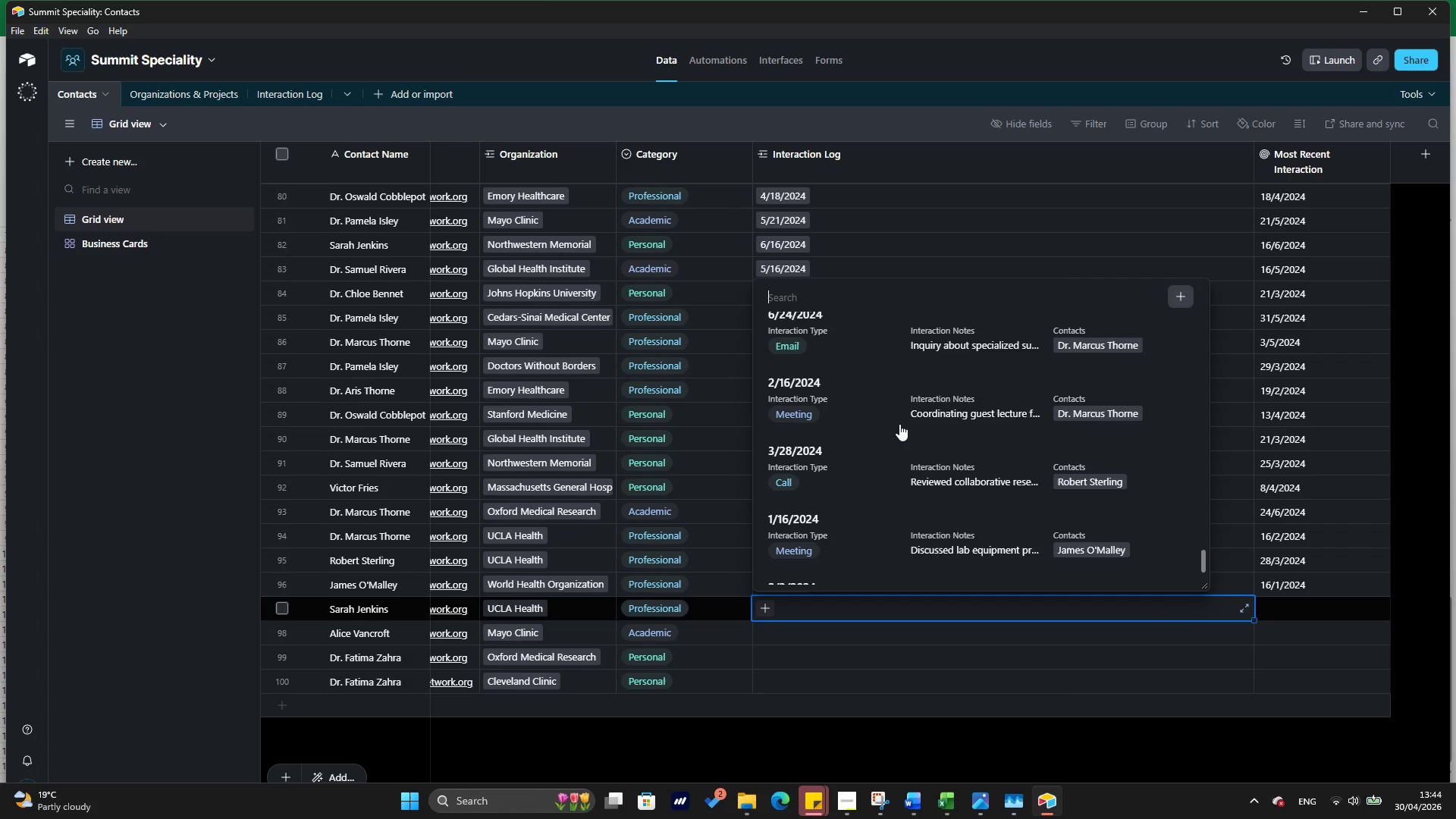 
left_click([897, 460])
 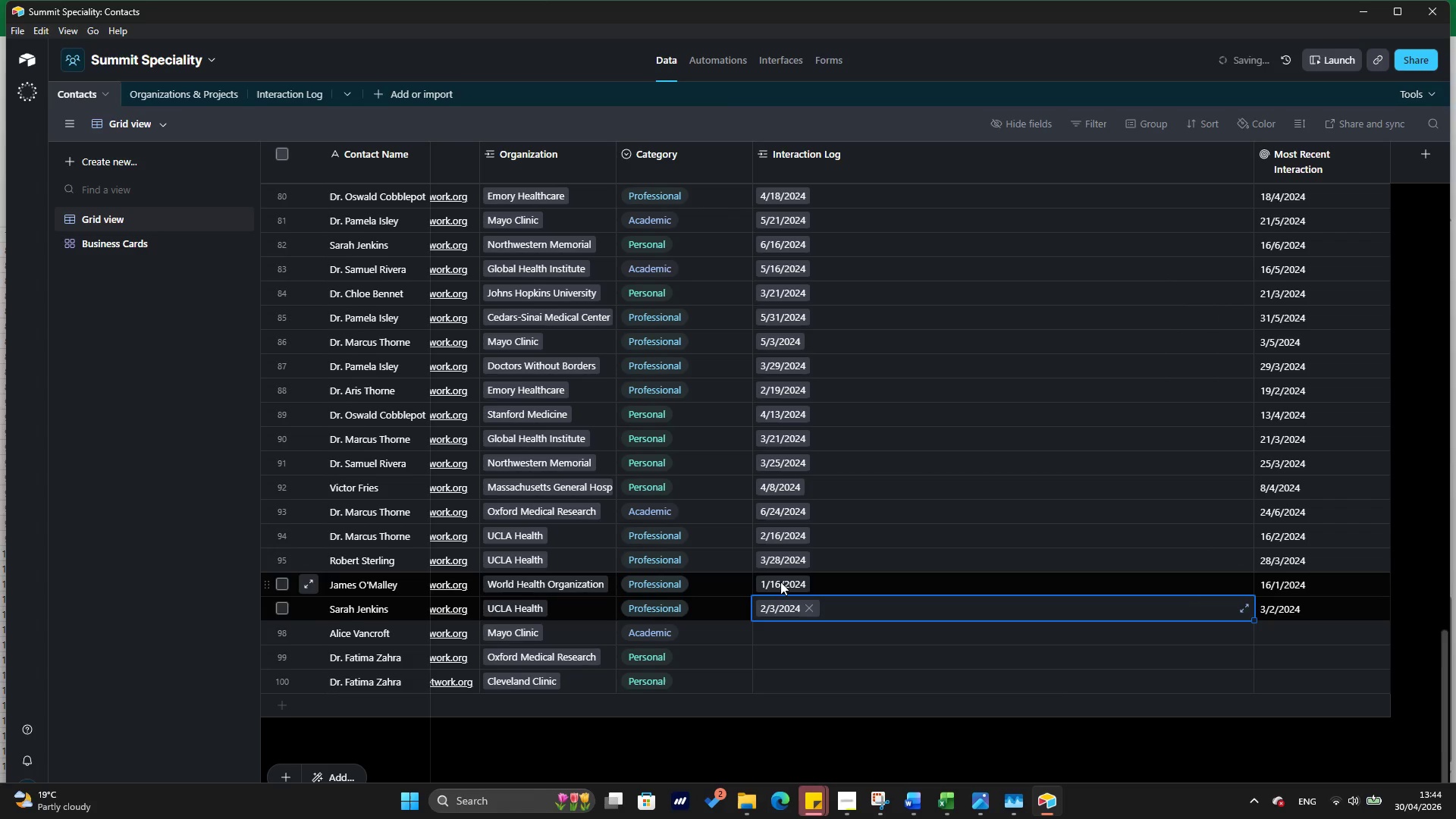 
scroll: coordinate [899, 424], scroll_direction: down, amount: 2.0
 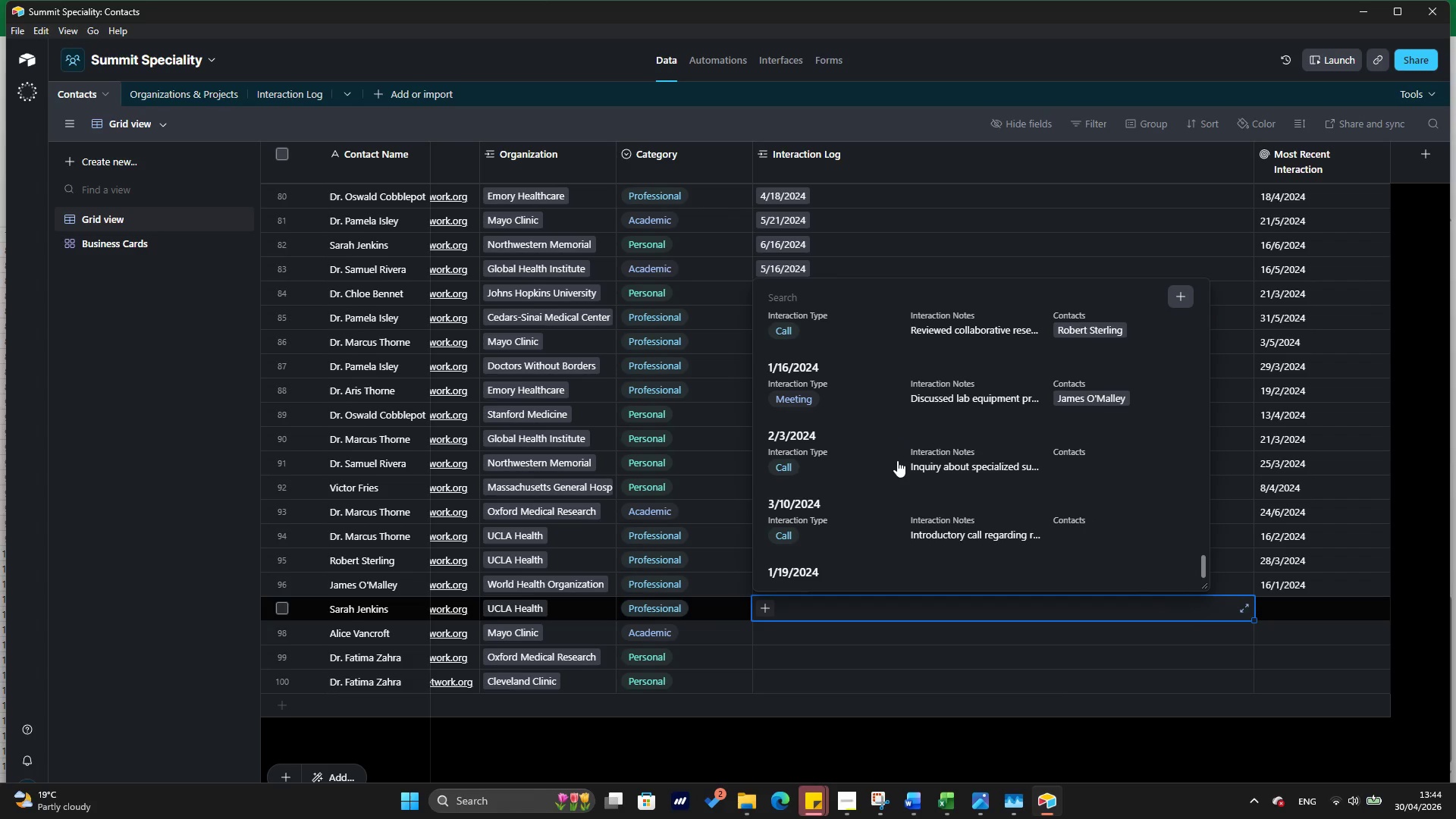 
left_click([777, 645])
 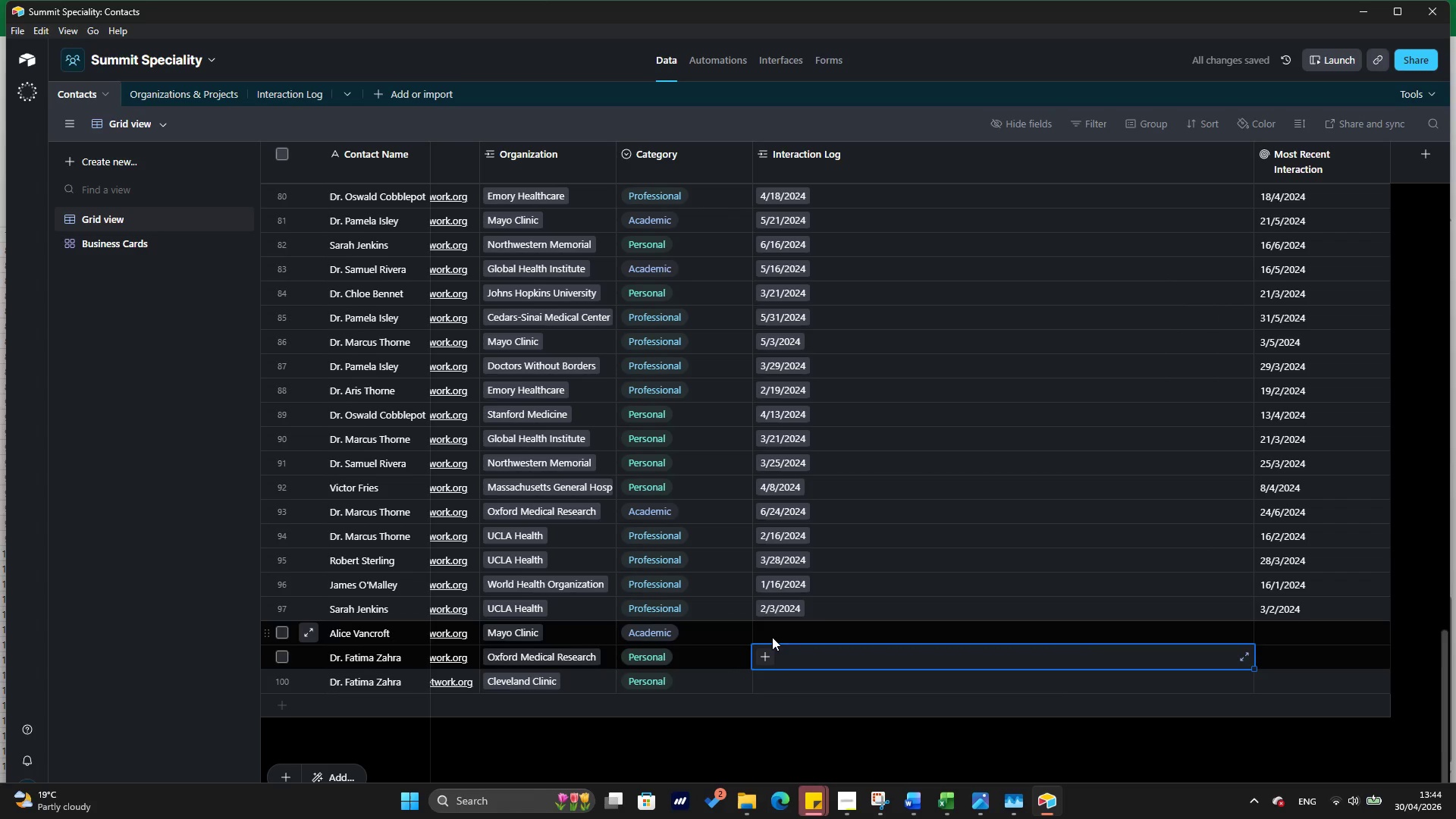 
left_click([772, 637])
 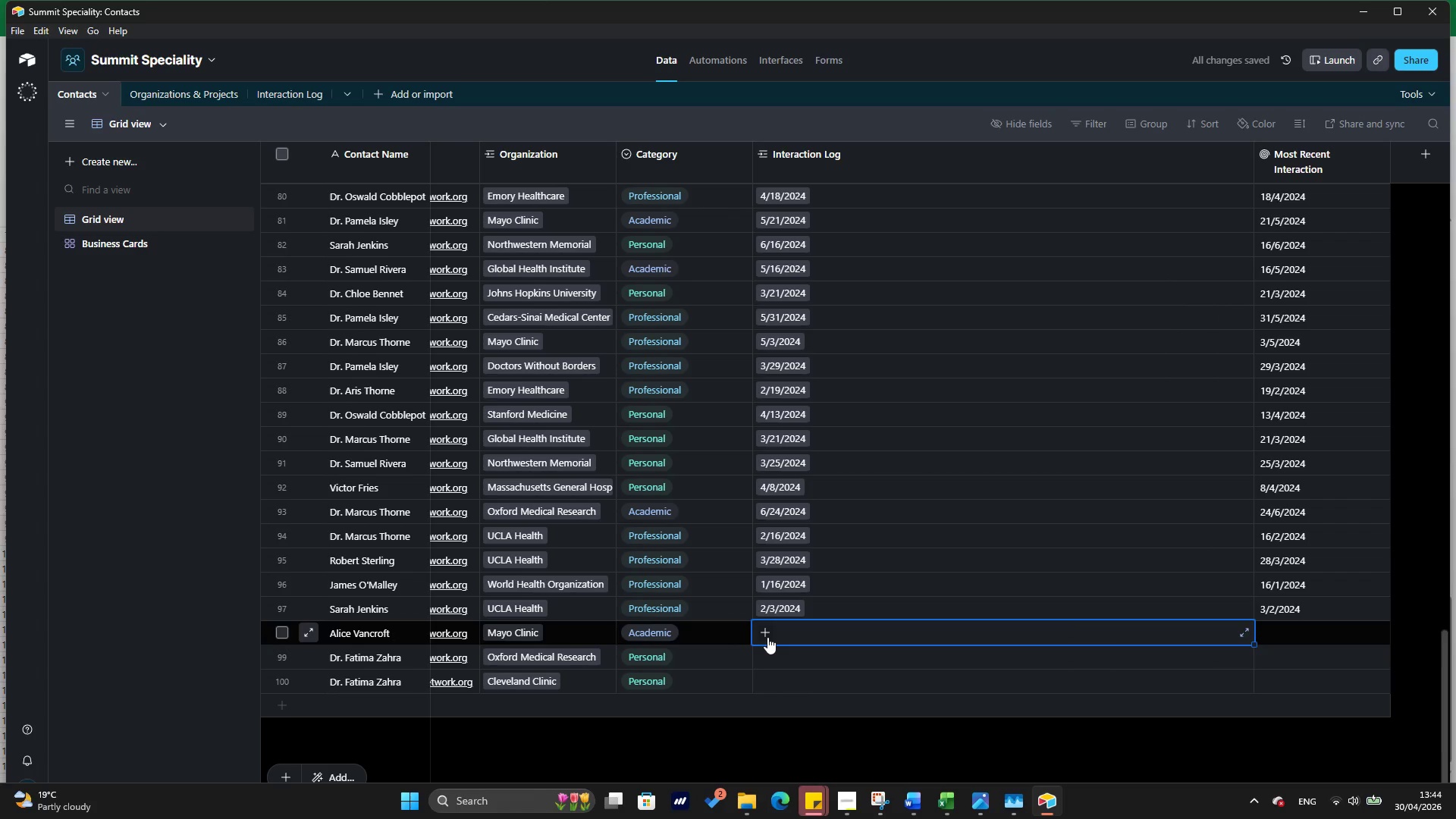 
scroll: coordinate [780, 583], scroll_direction: down, amount: 2.0
 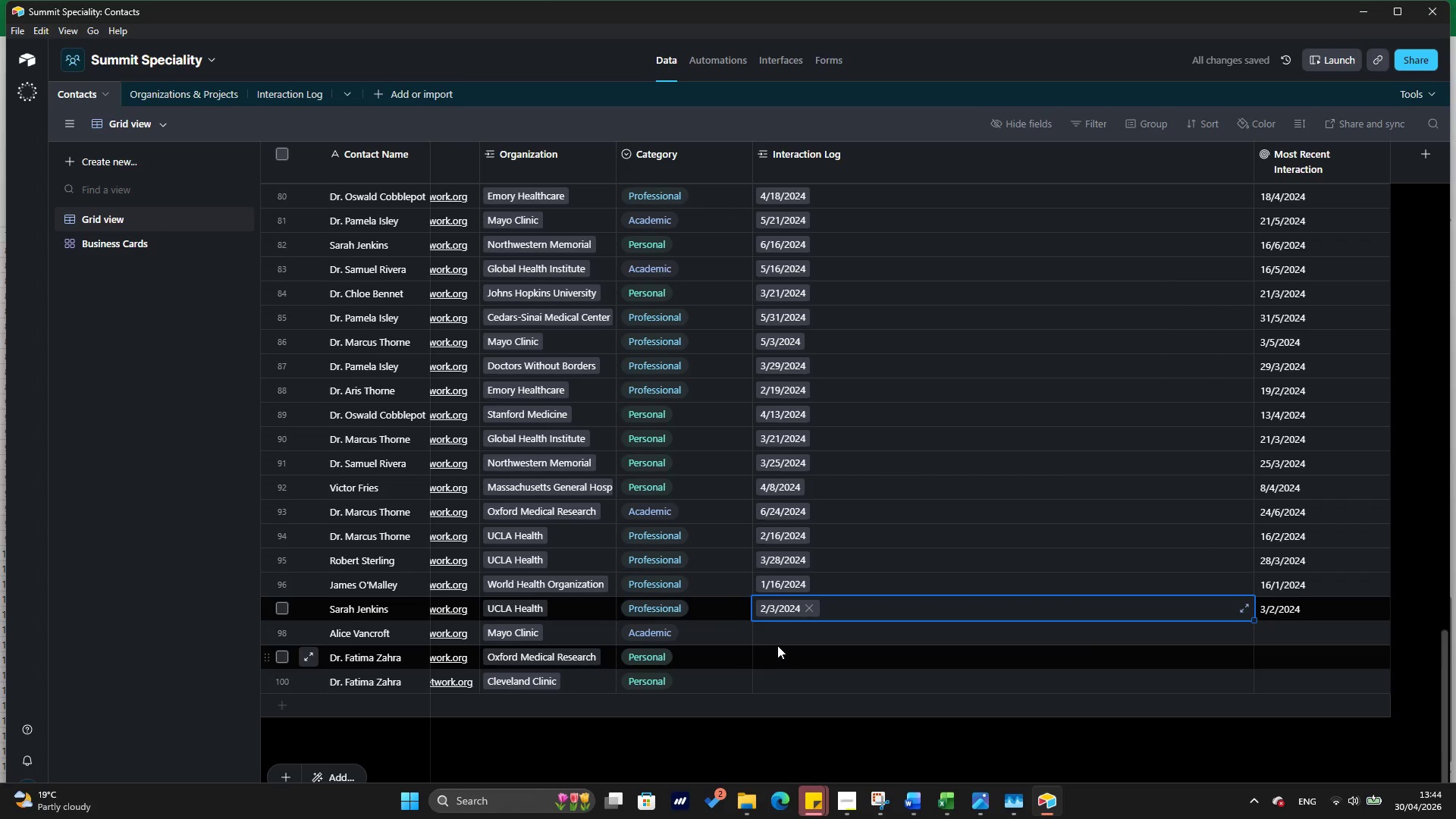 
double_click([767, 637])
 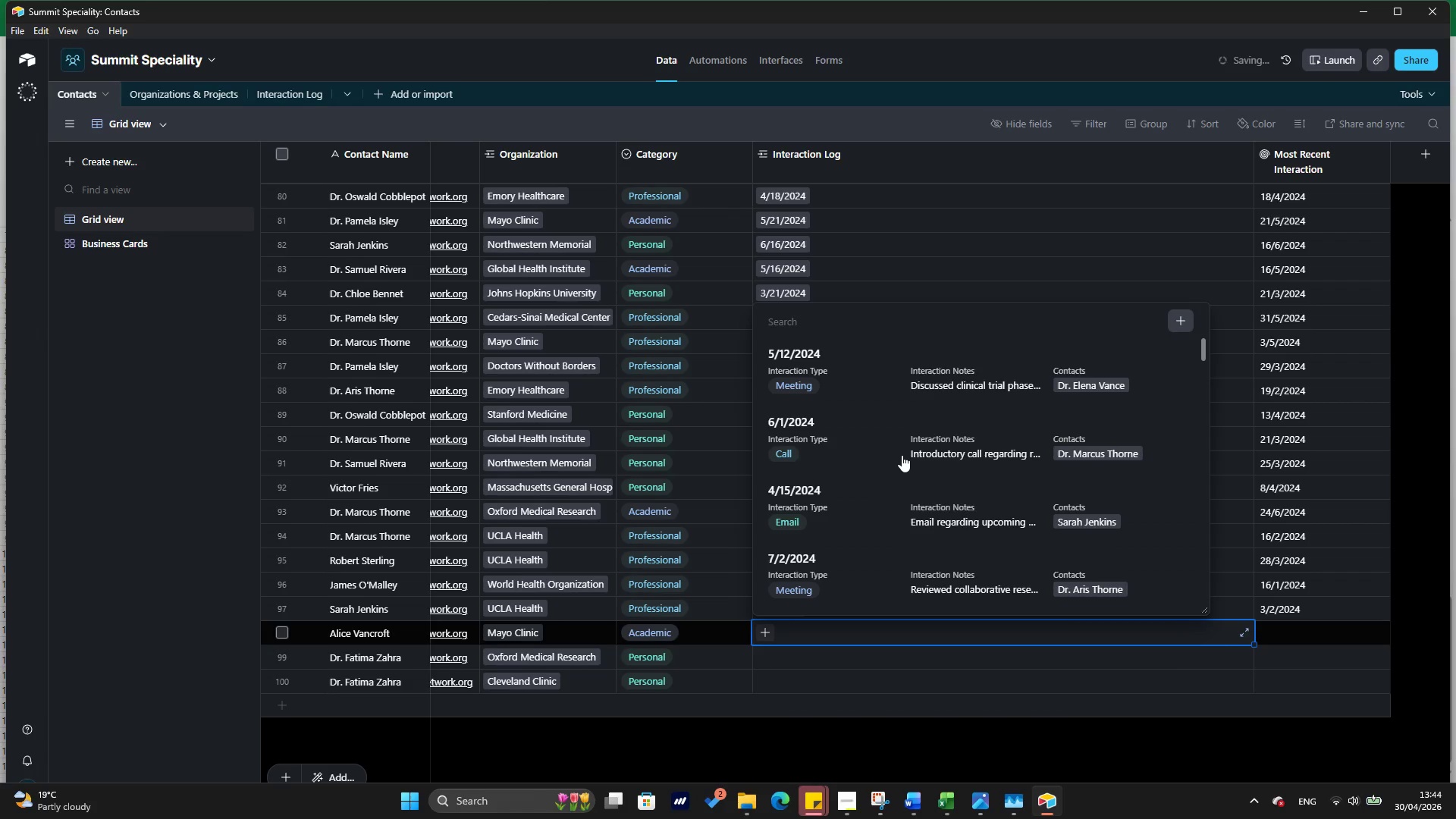 
wait(6.53)
 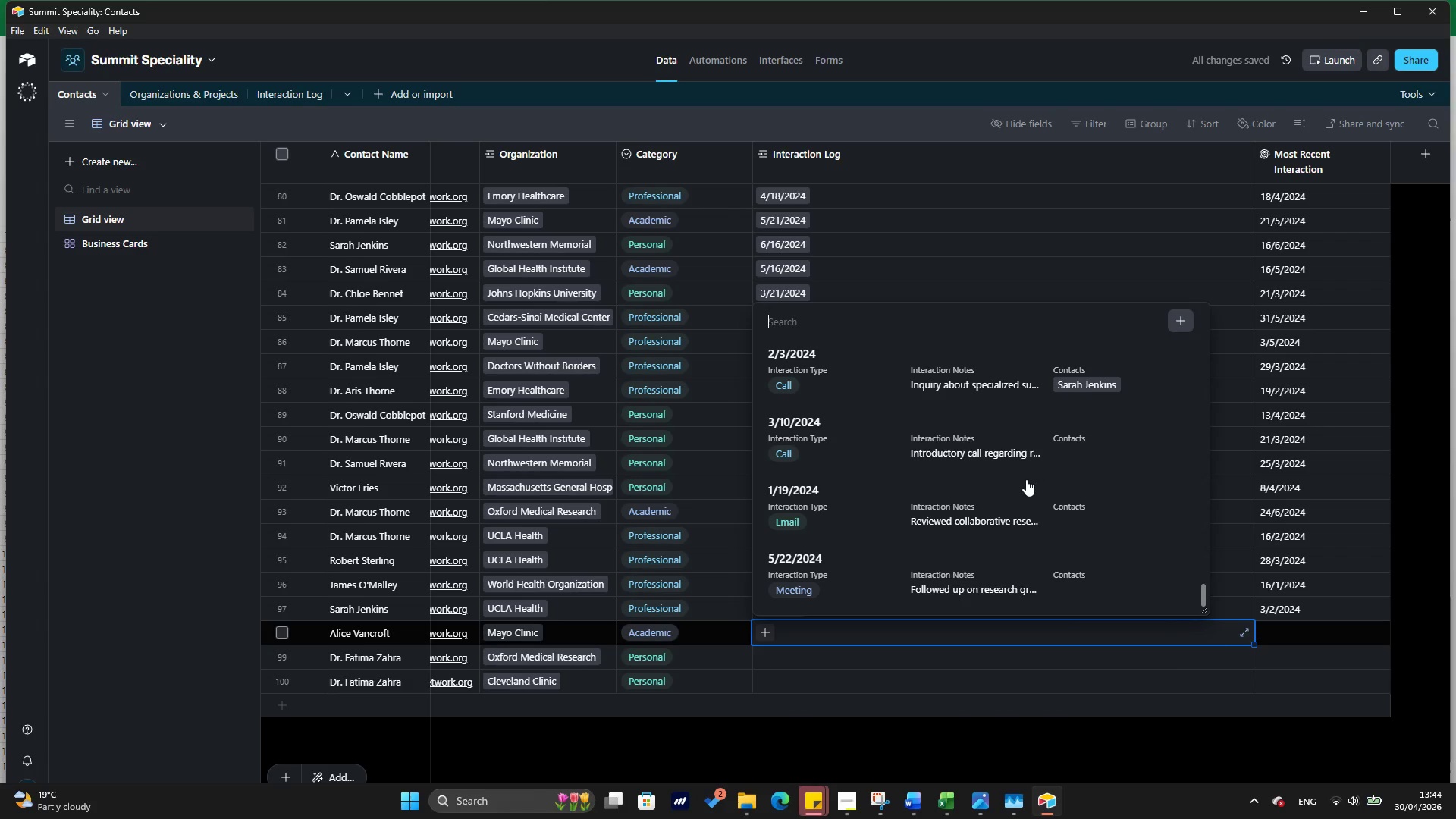 
left_click_drag(start_coordinate=[864, 445], to_coordinate=[776, 661])
 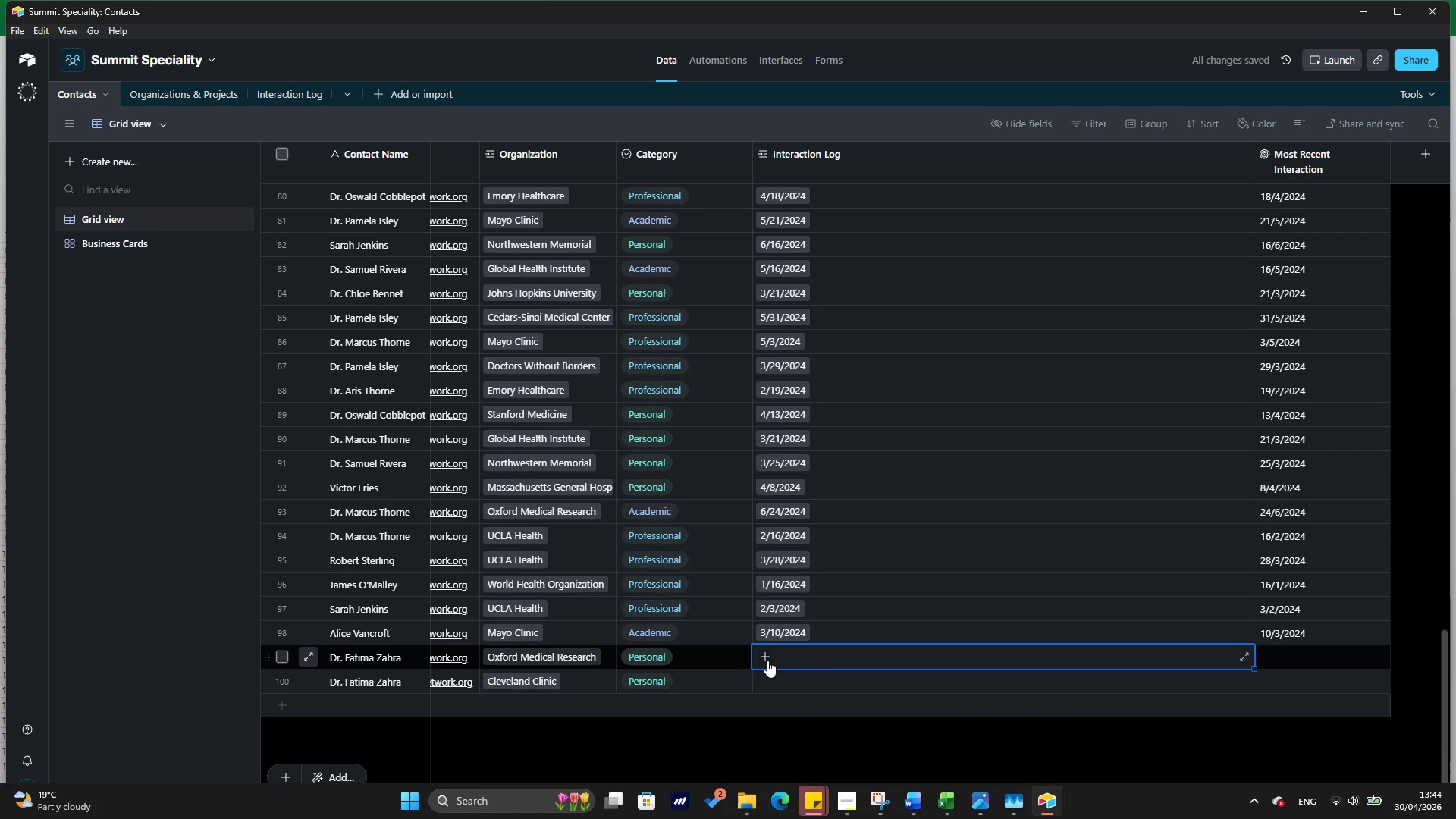 
scroll: coordinate [900, 414], scroll_direction: down, amount: 87.0
 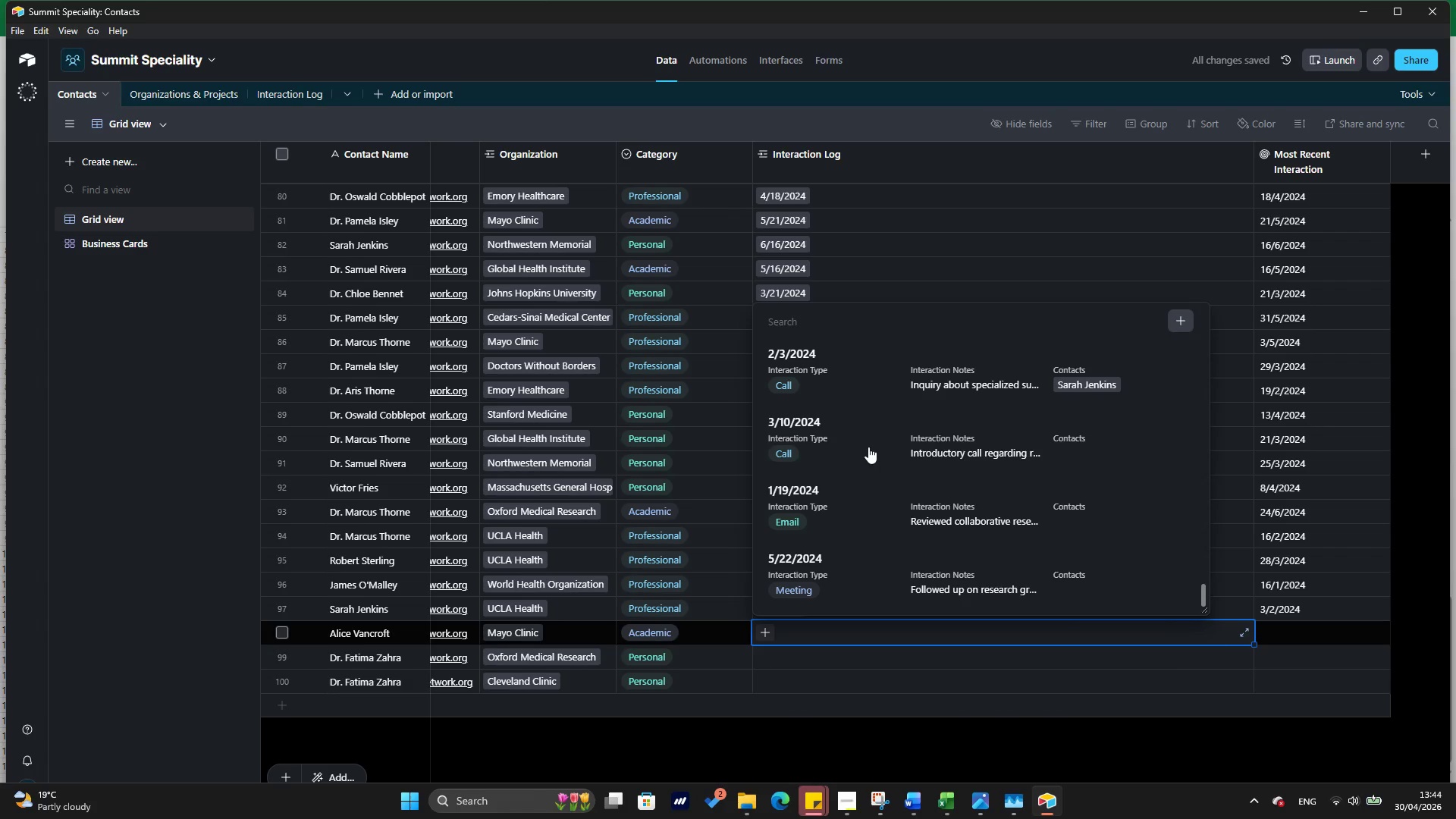 
left_click([776, 661])
 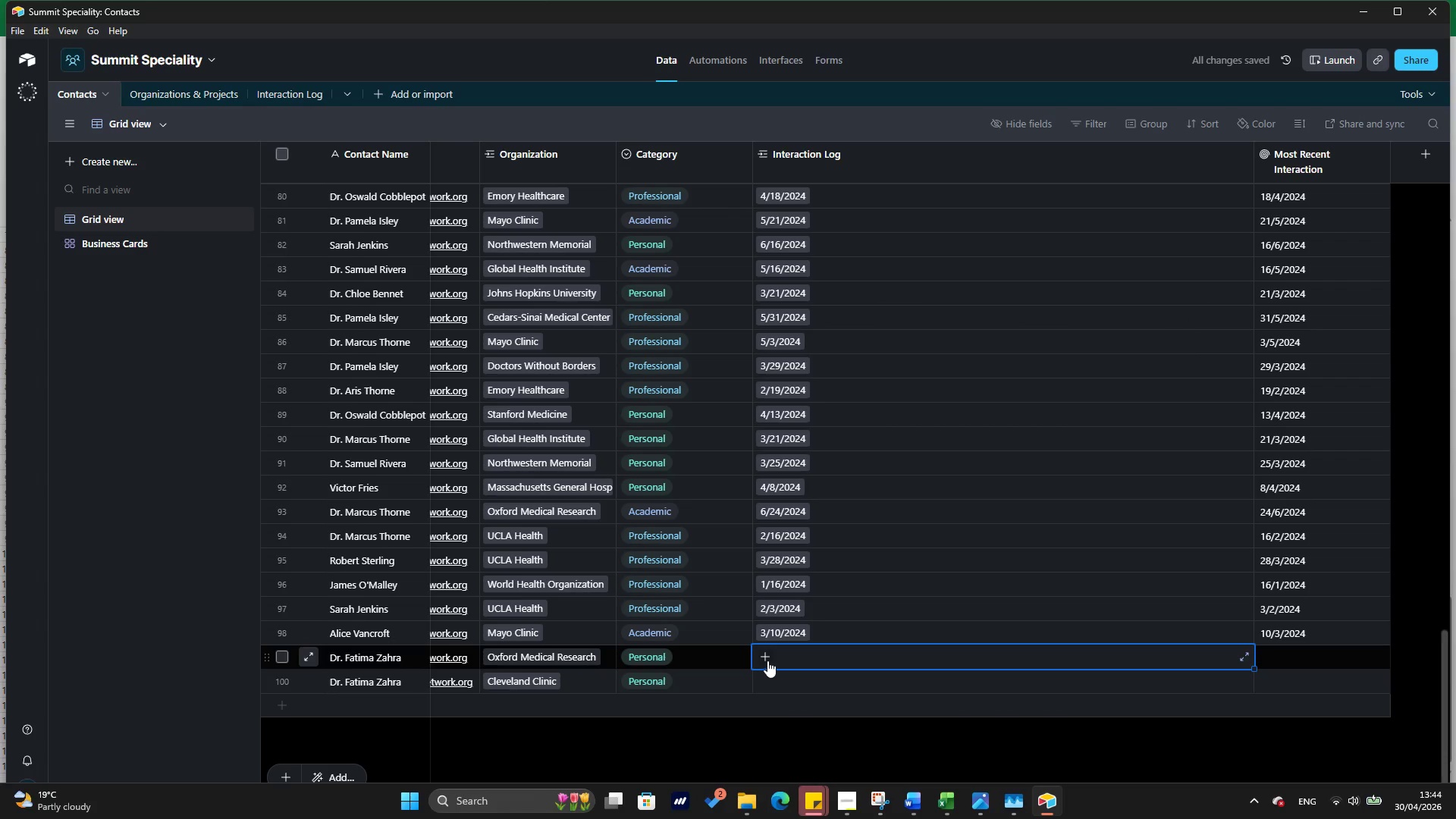 
left_click([767, 661])
 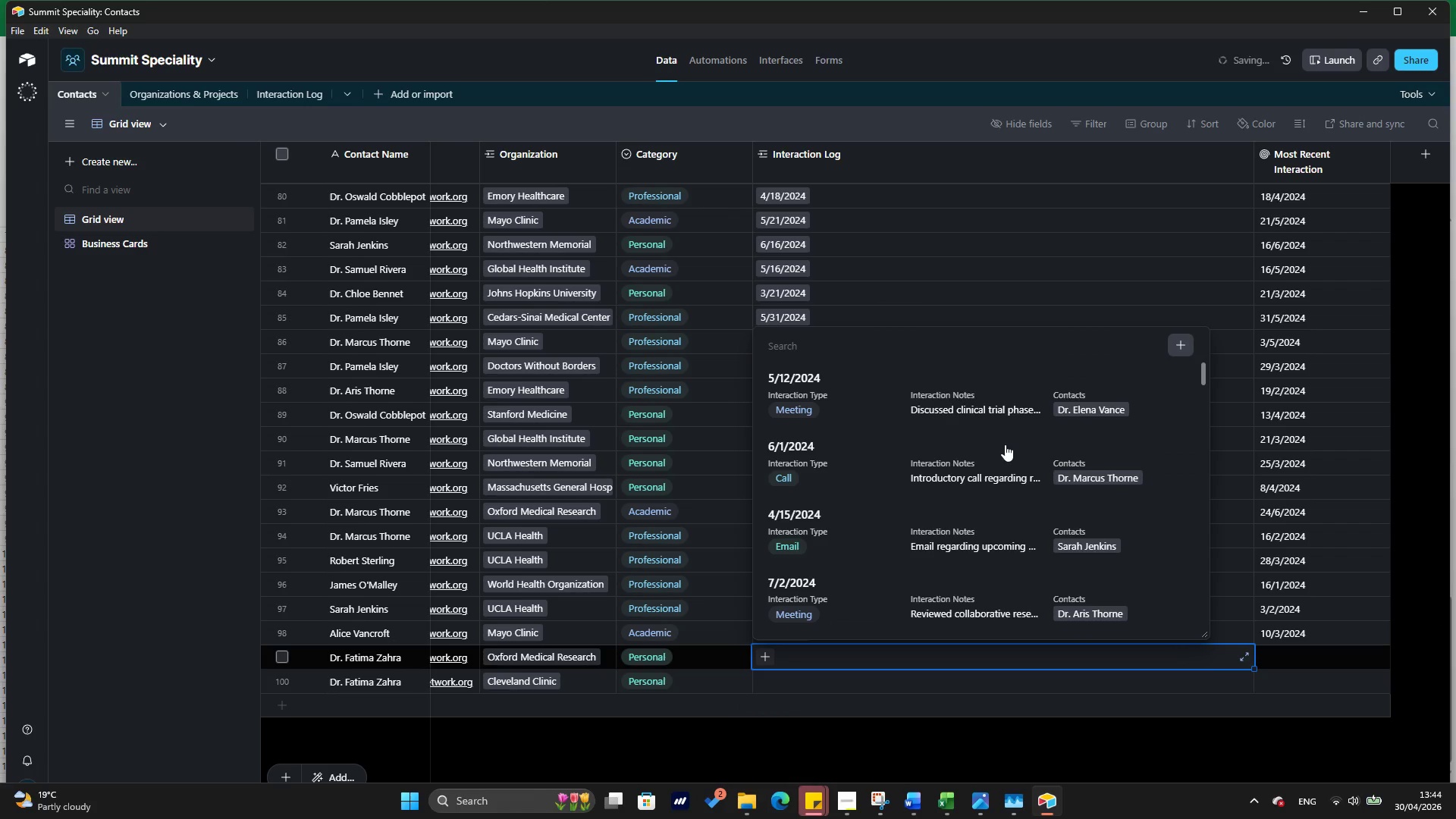 
left_click([854, 535])
 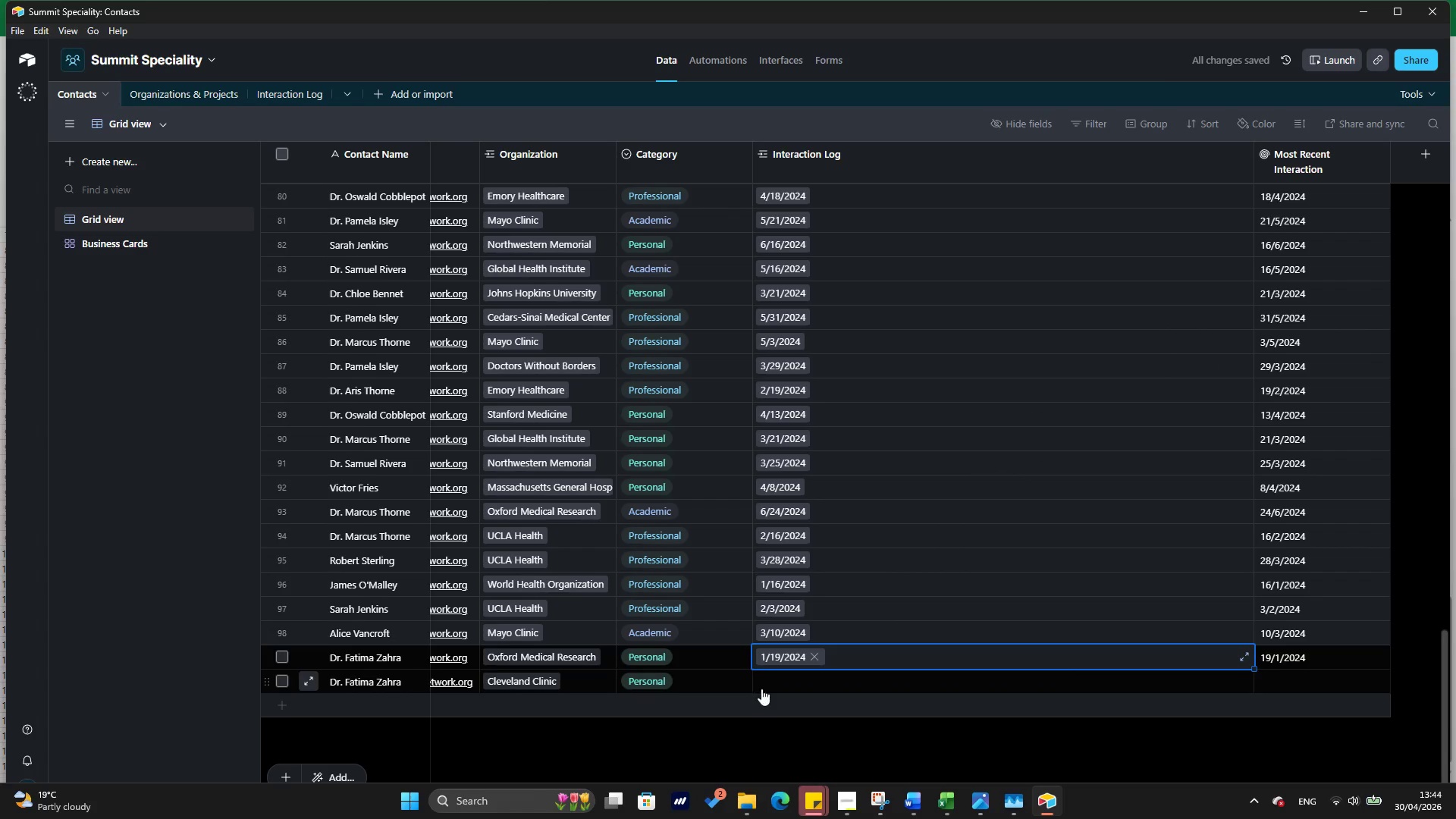 
scroll: coordinate [999, 438], scroll_direction: down, amount: 93.0
 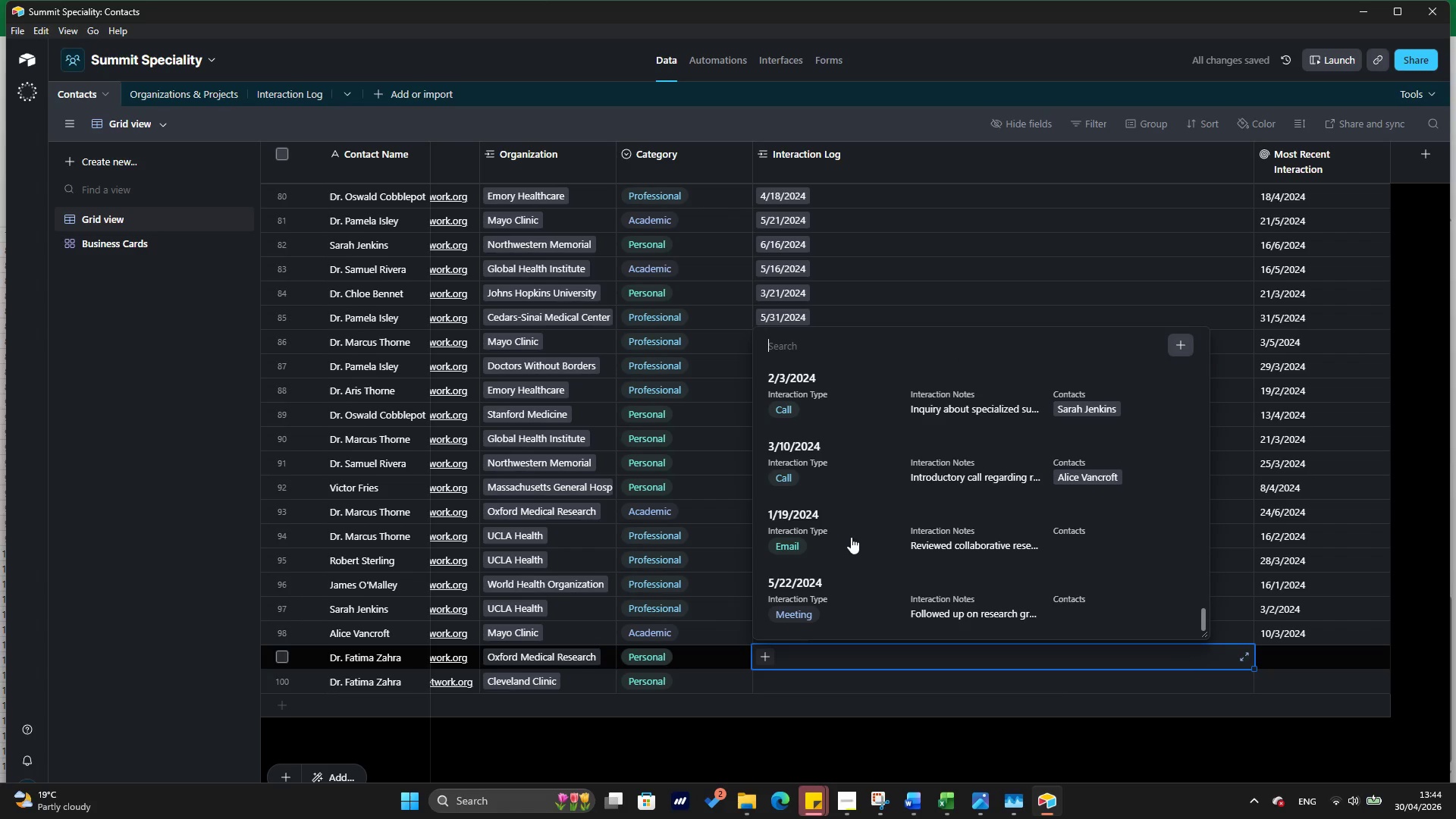 
double_click([765, 685])
 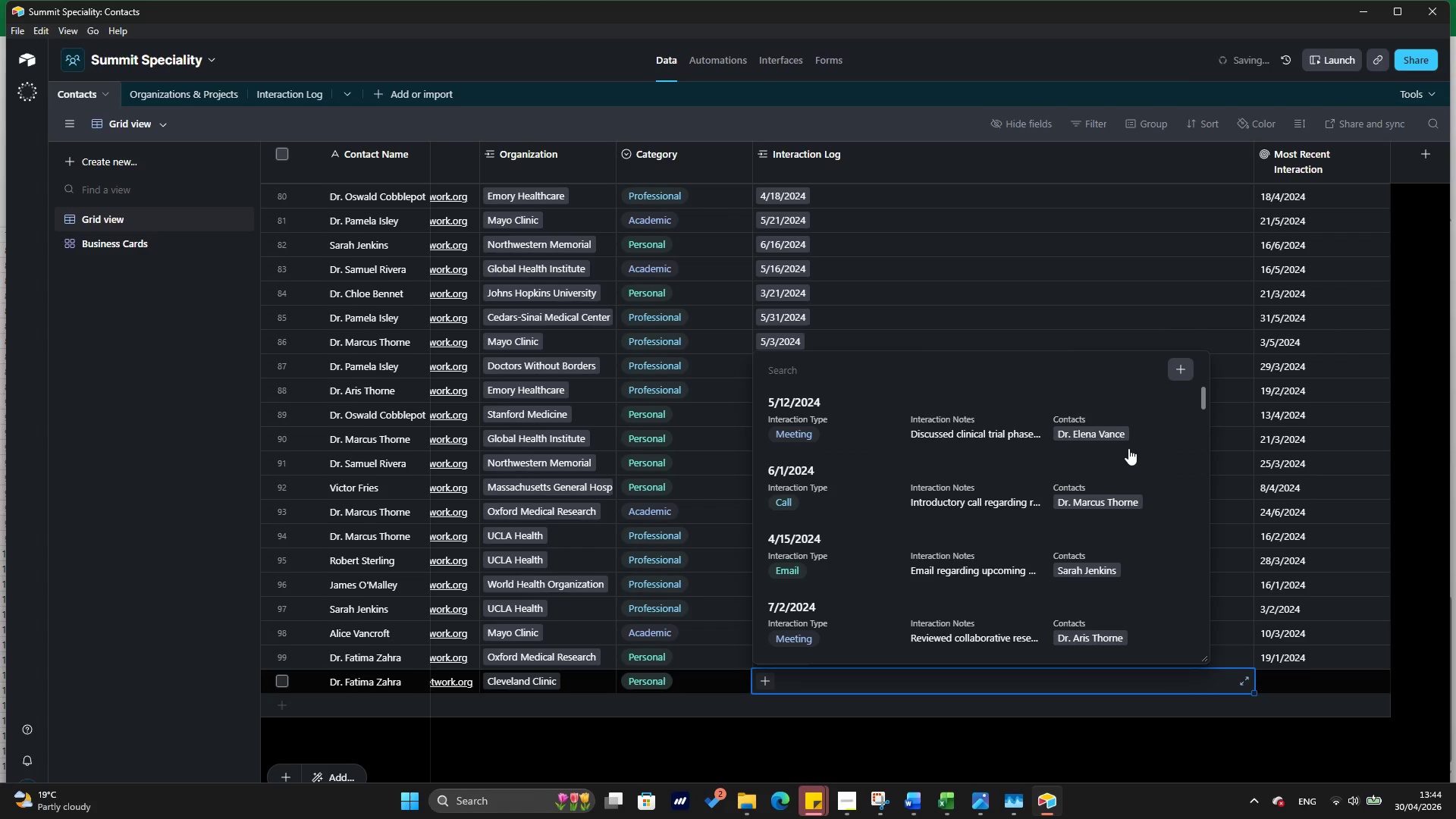 
wait(5.38)
 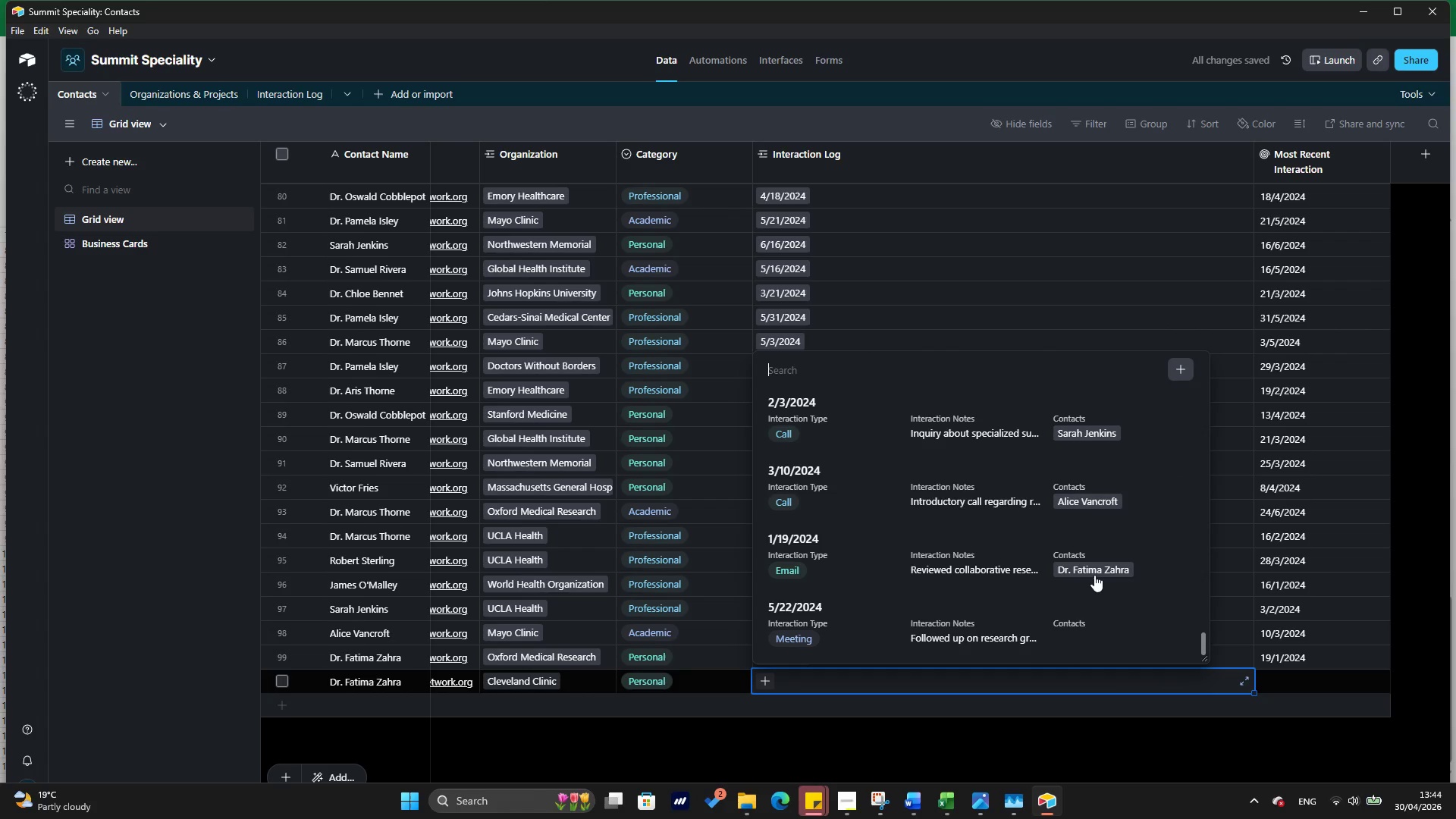 
left_click([1087, 620])
 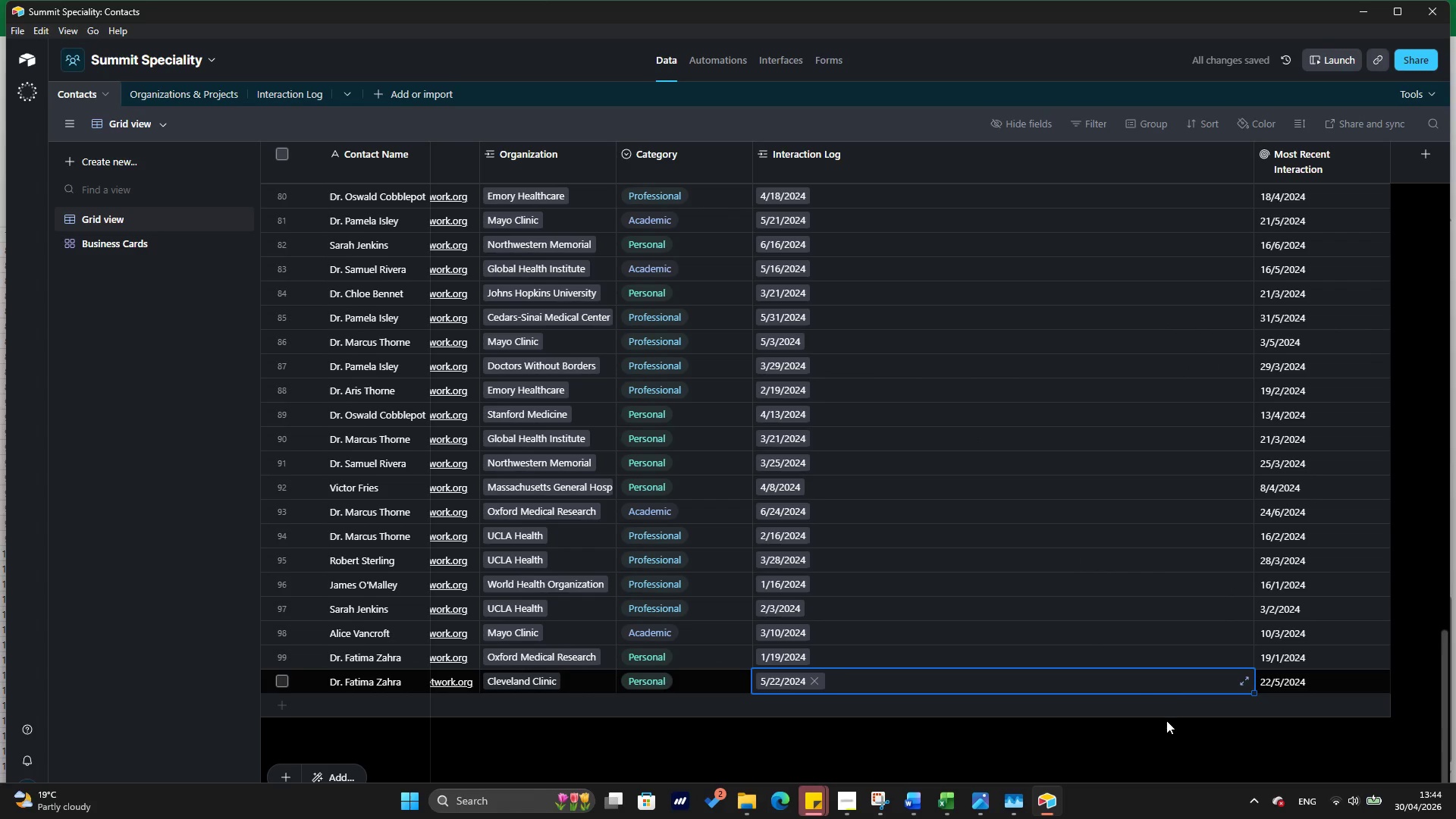 
scroll: coordinate [1122, 523], scroll_direction: down, amount: 84.0
 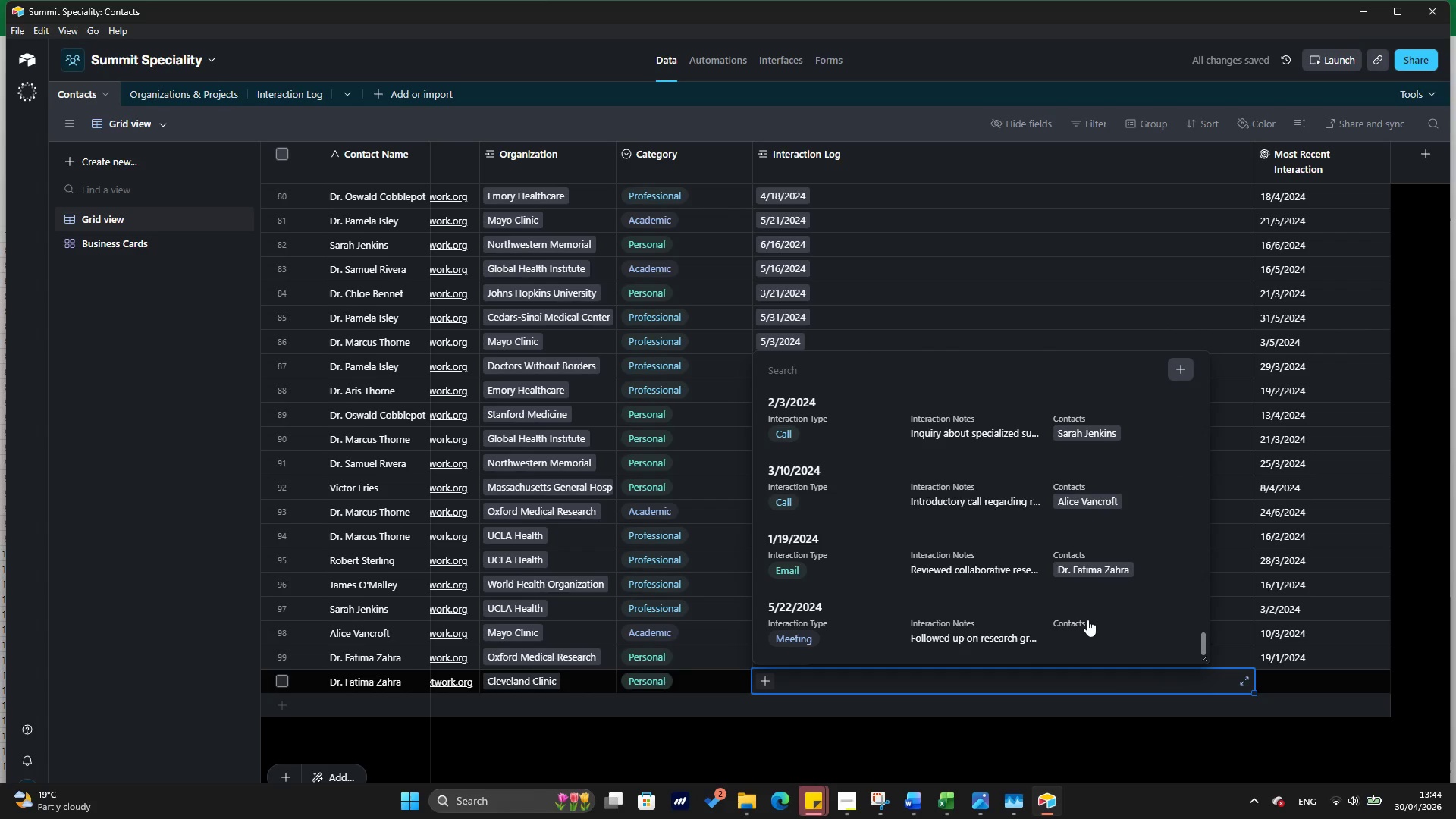 
left_click([1166, 720])
 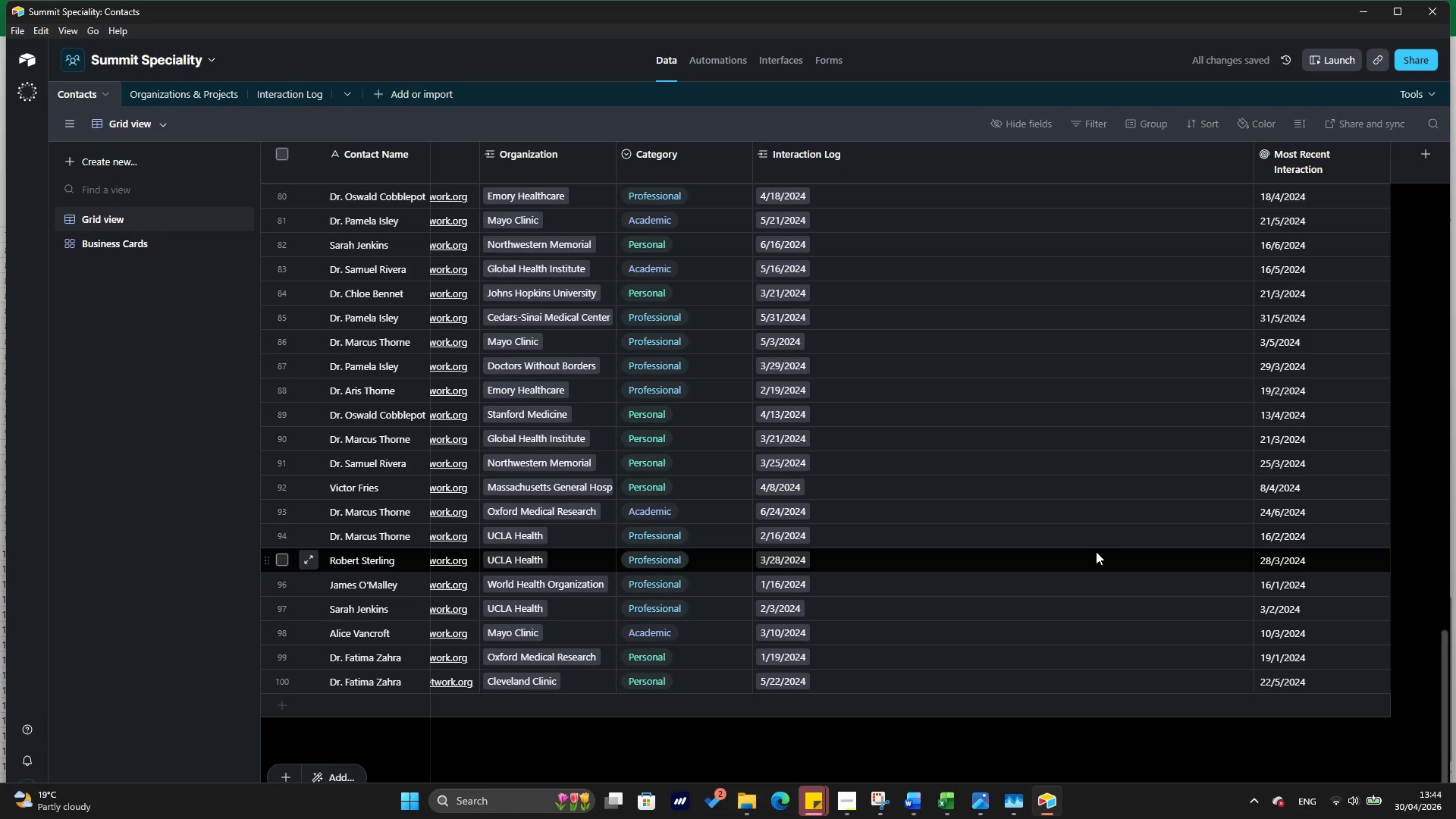 
scroll: coordinate [1091, 497], scroll_direction: up, amount: 43.0
 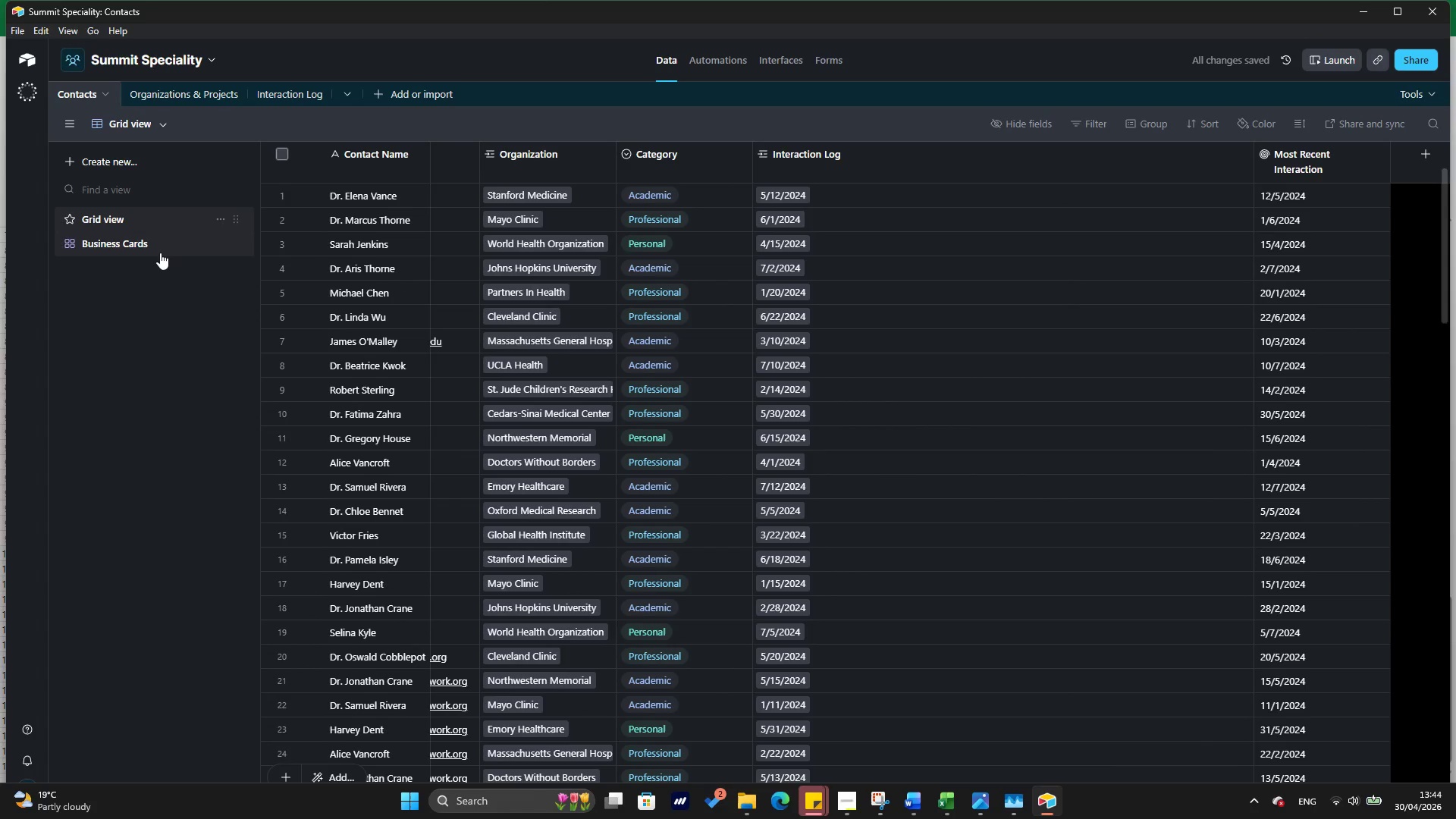 
left_click([163, 247])
 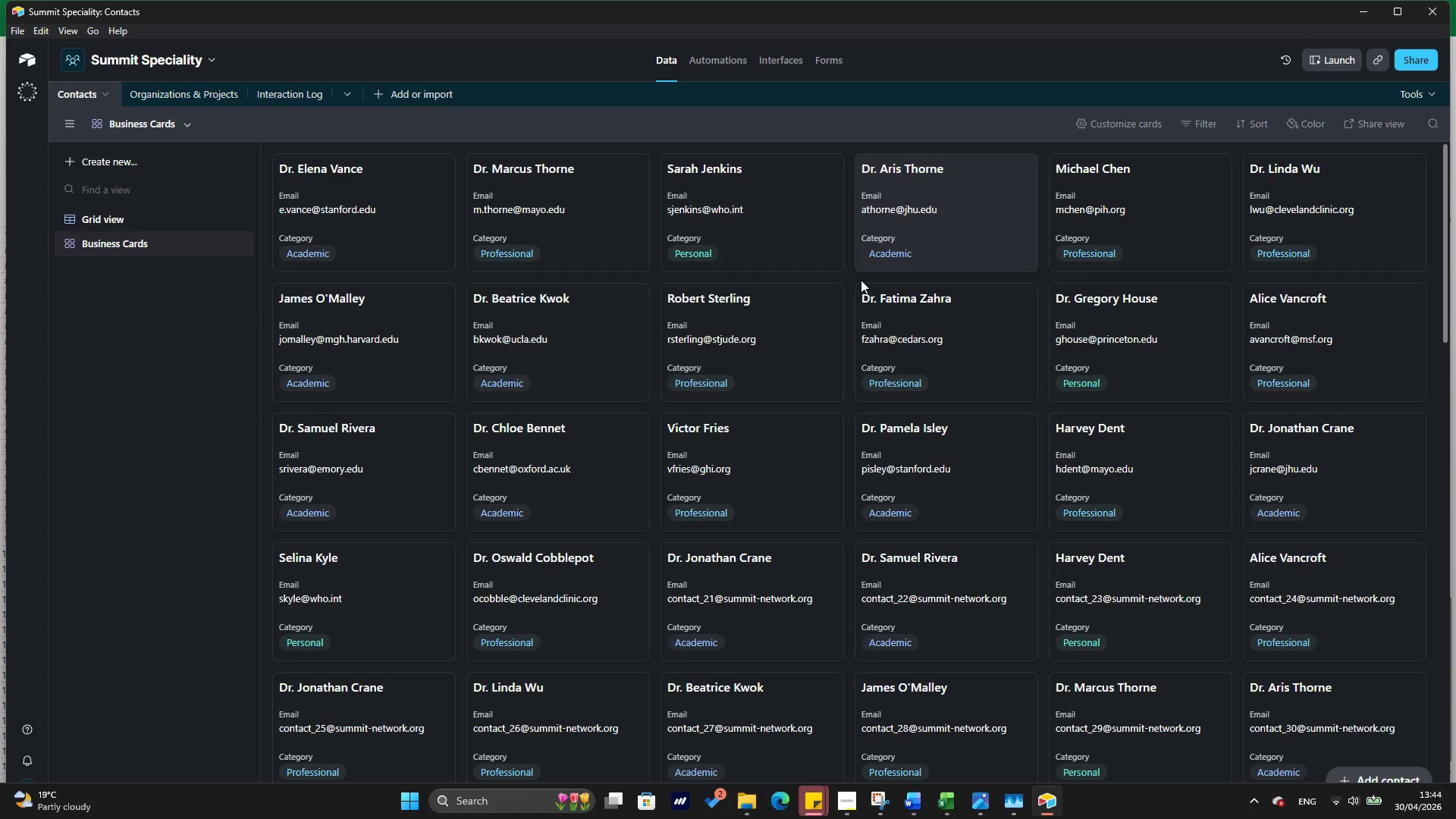 
scroll: coordinate [861, 280], scroll_direction: down, amount: 24.0
 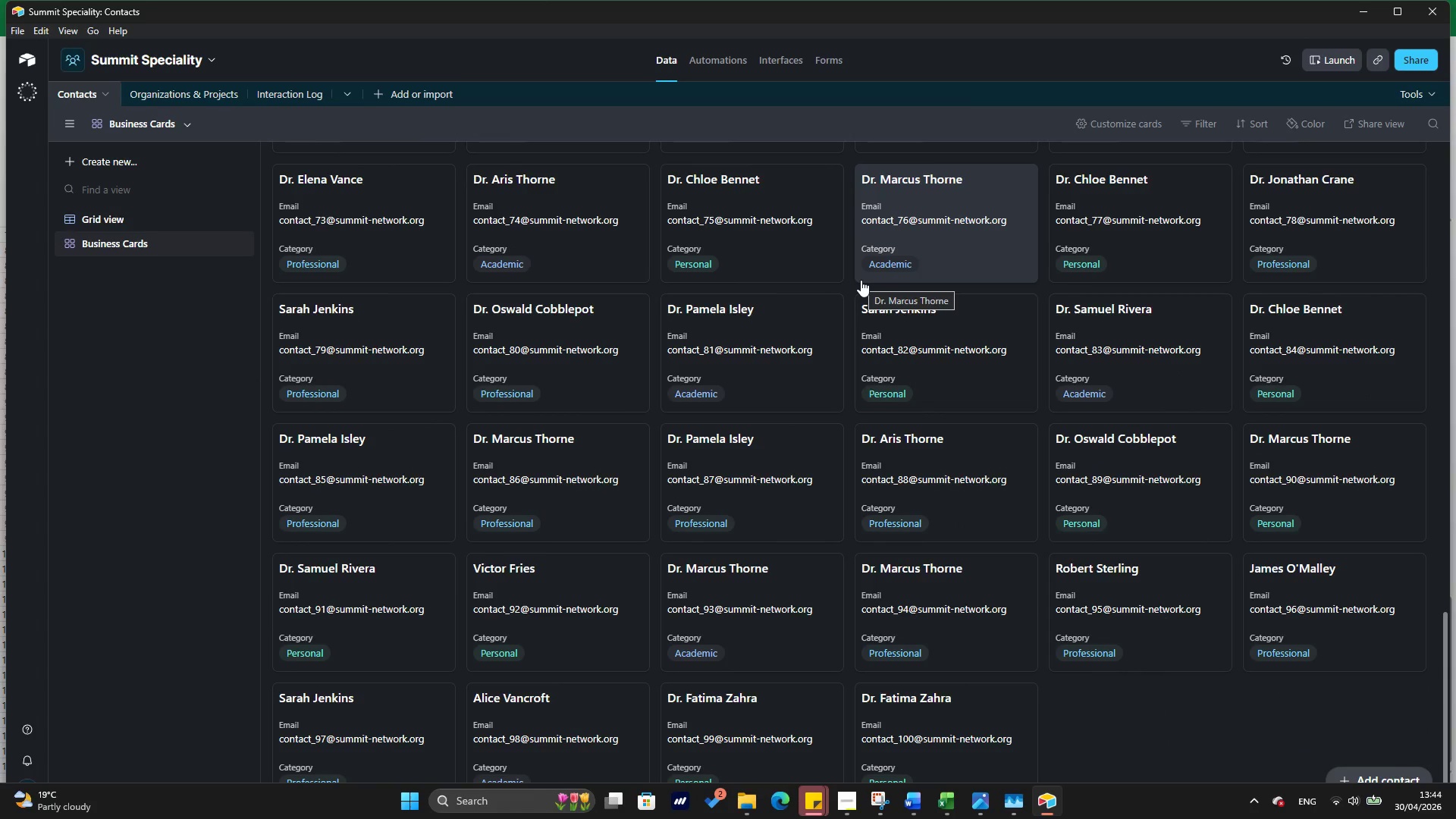 
scroll: coordinate [861, 280], scroll_direction: up, amount: 29.0
 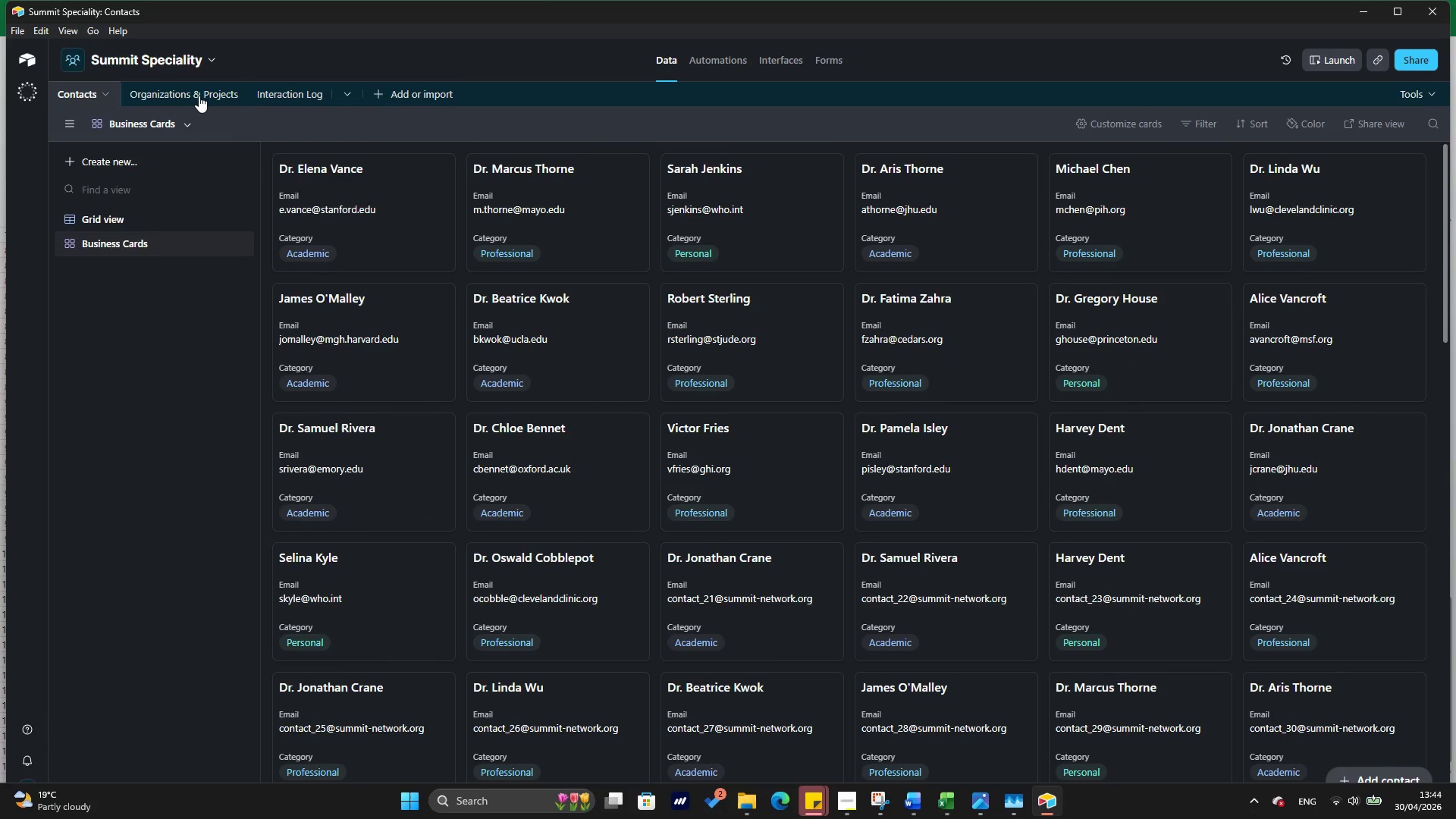 
left_click([199, 96])
 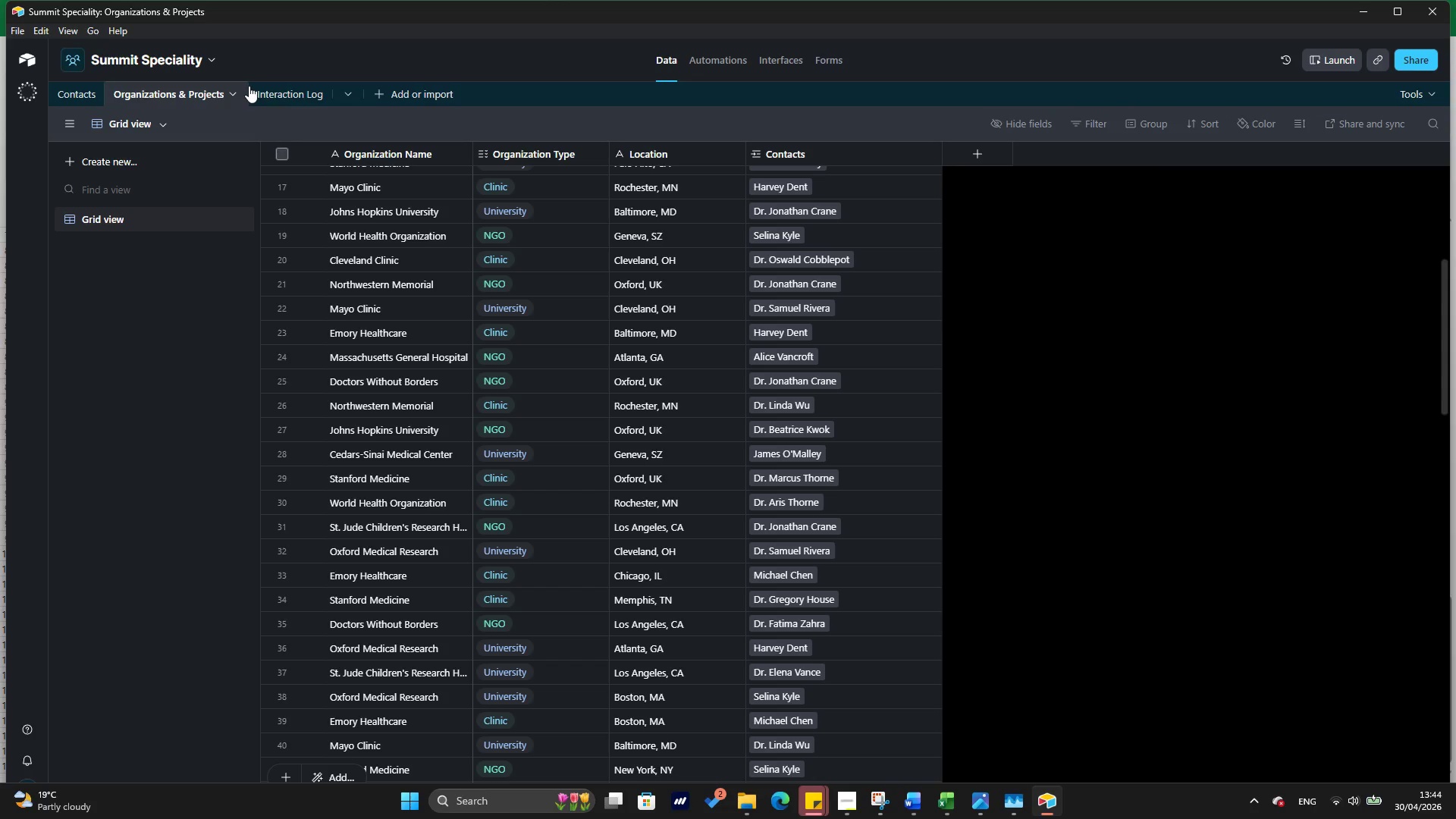 
left_click([281, 99])
 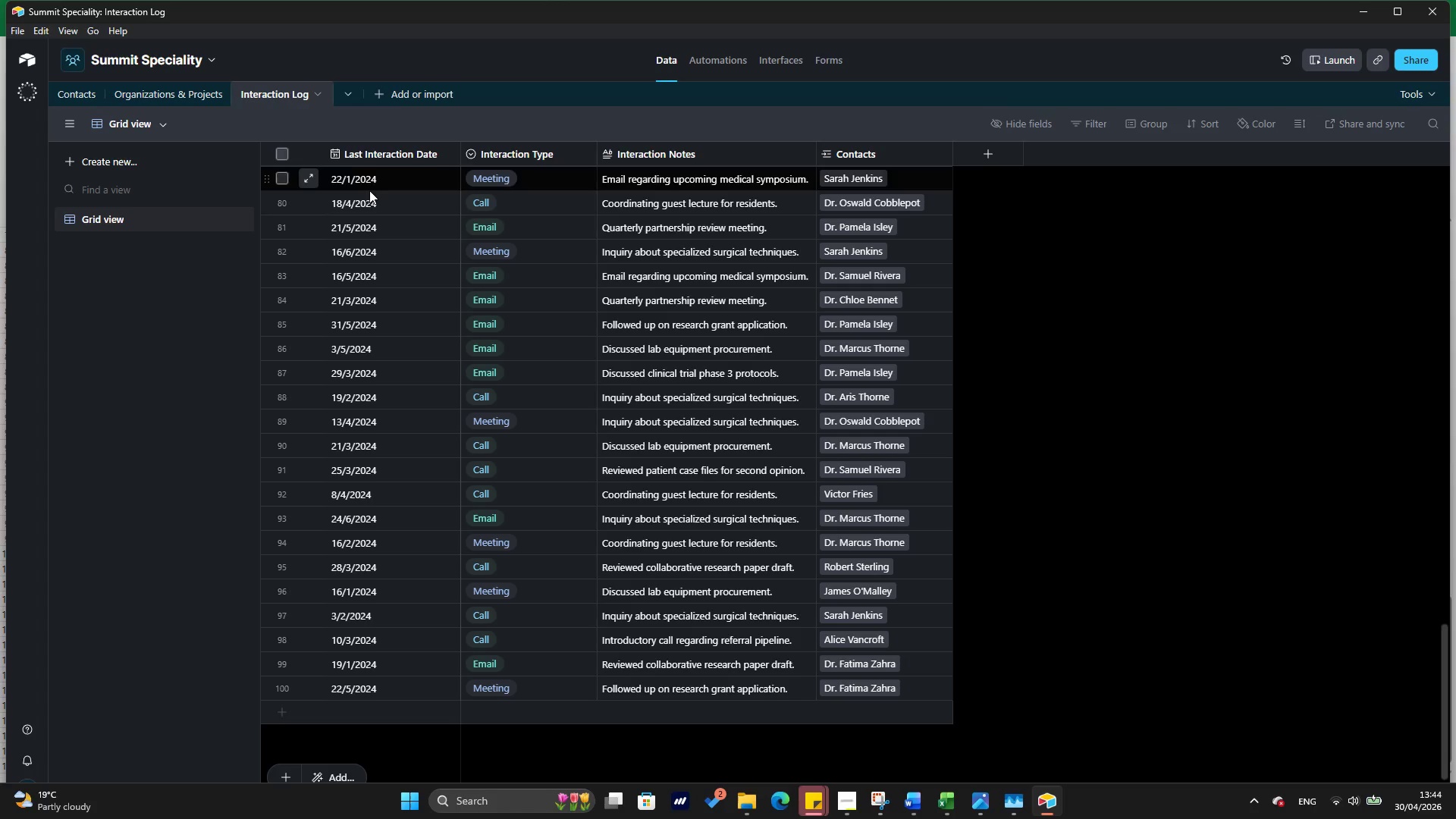 
scroll: coordinate [376, 201], scroll_direction: up, amount: 67.0
 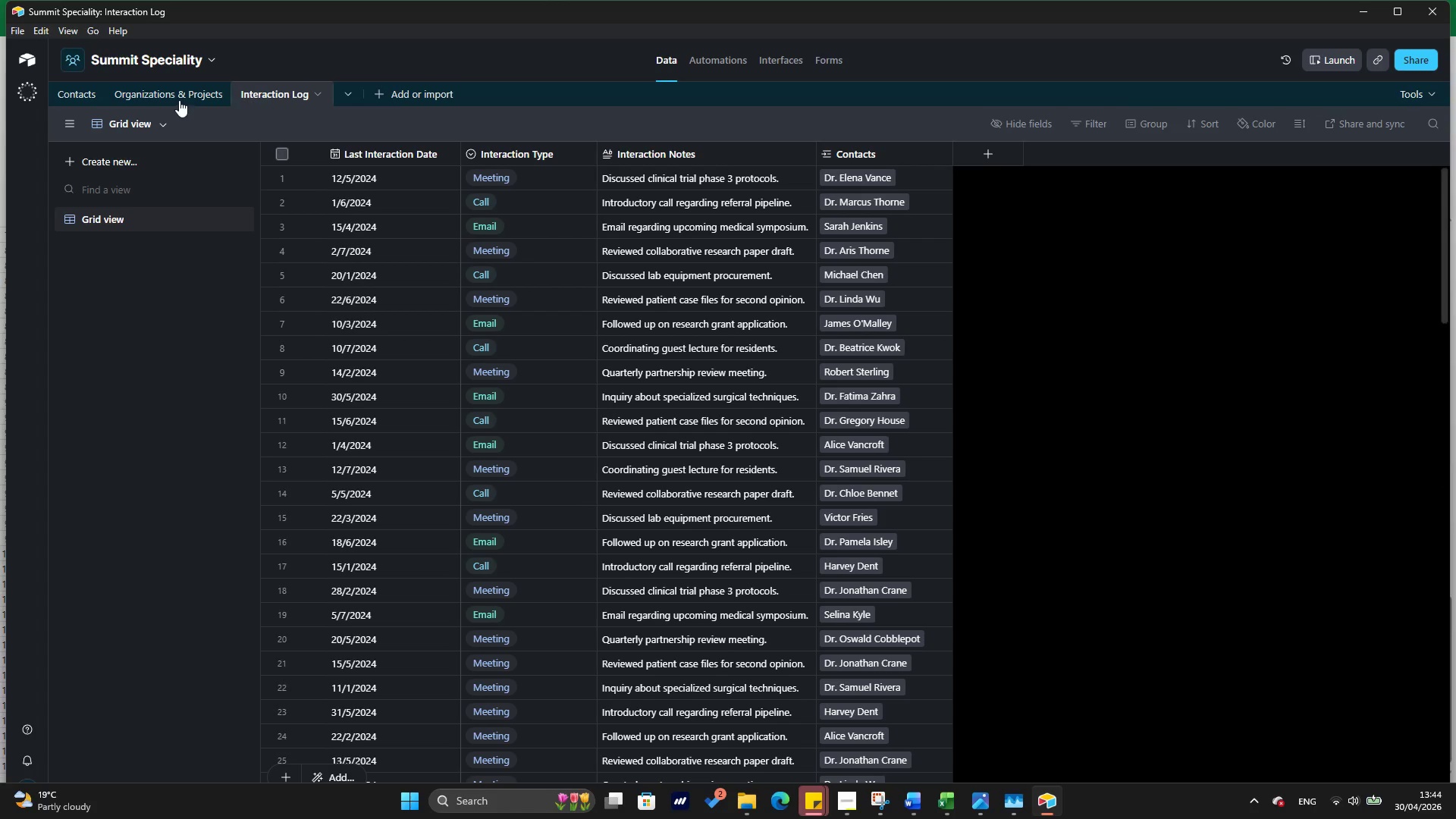 
left_click([180, 99])
 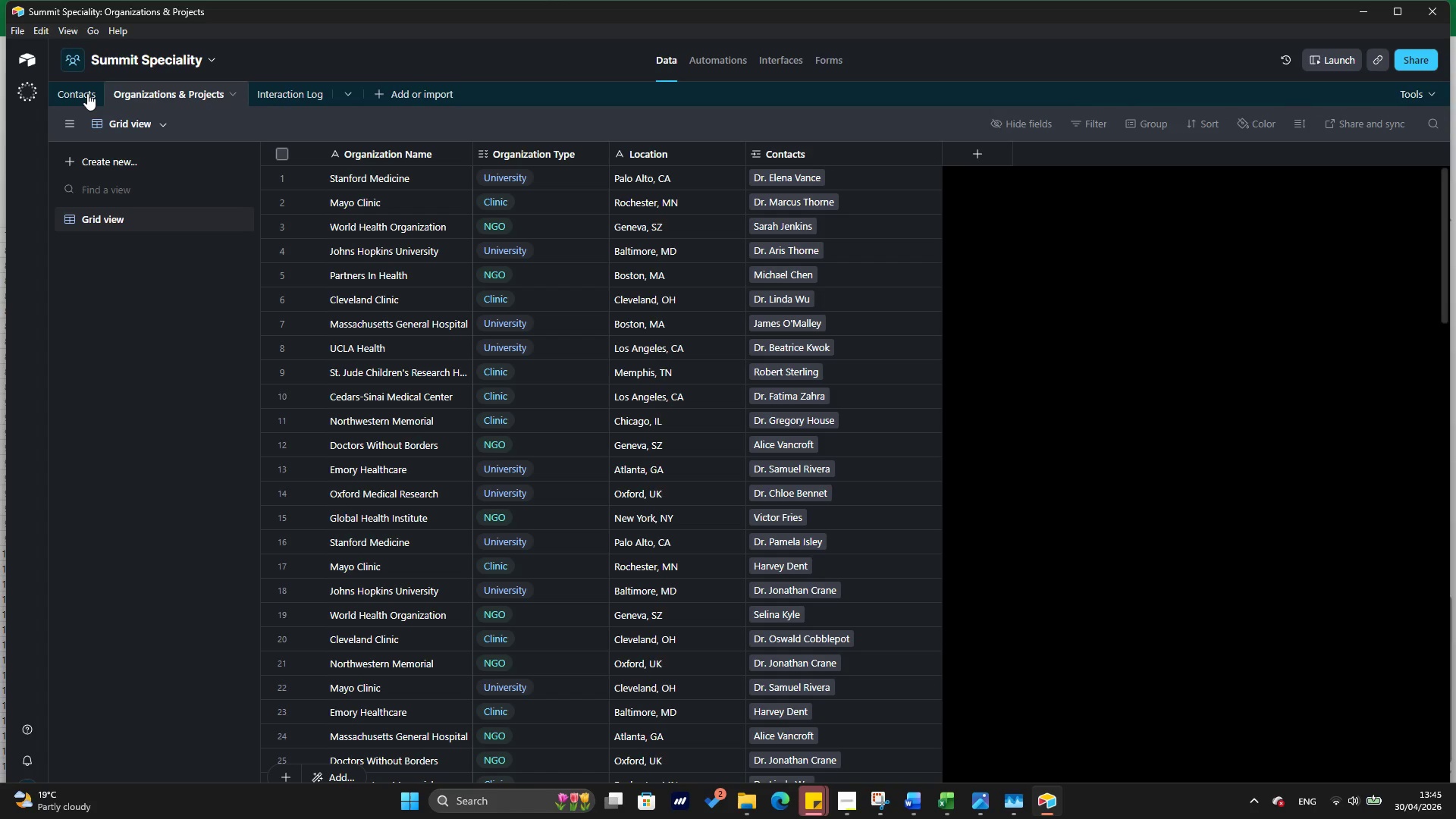 
left_click([87, 93])
 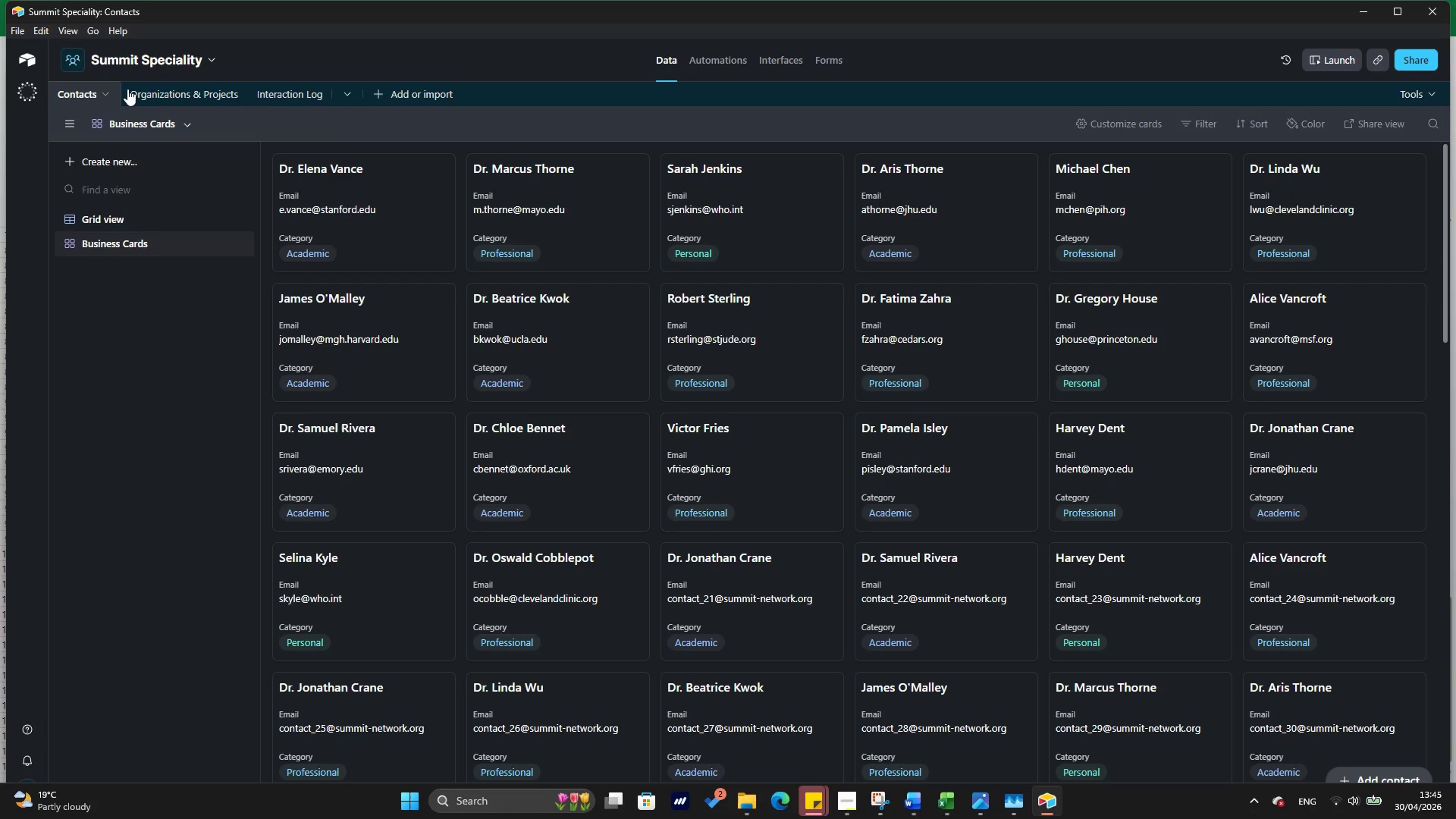 
wait(32.61)
 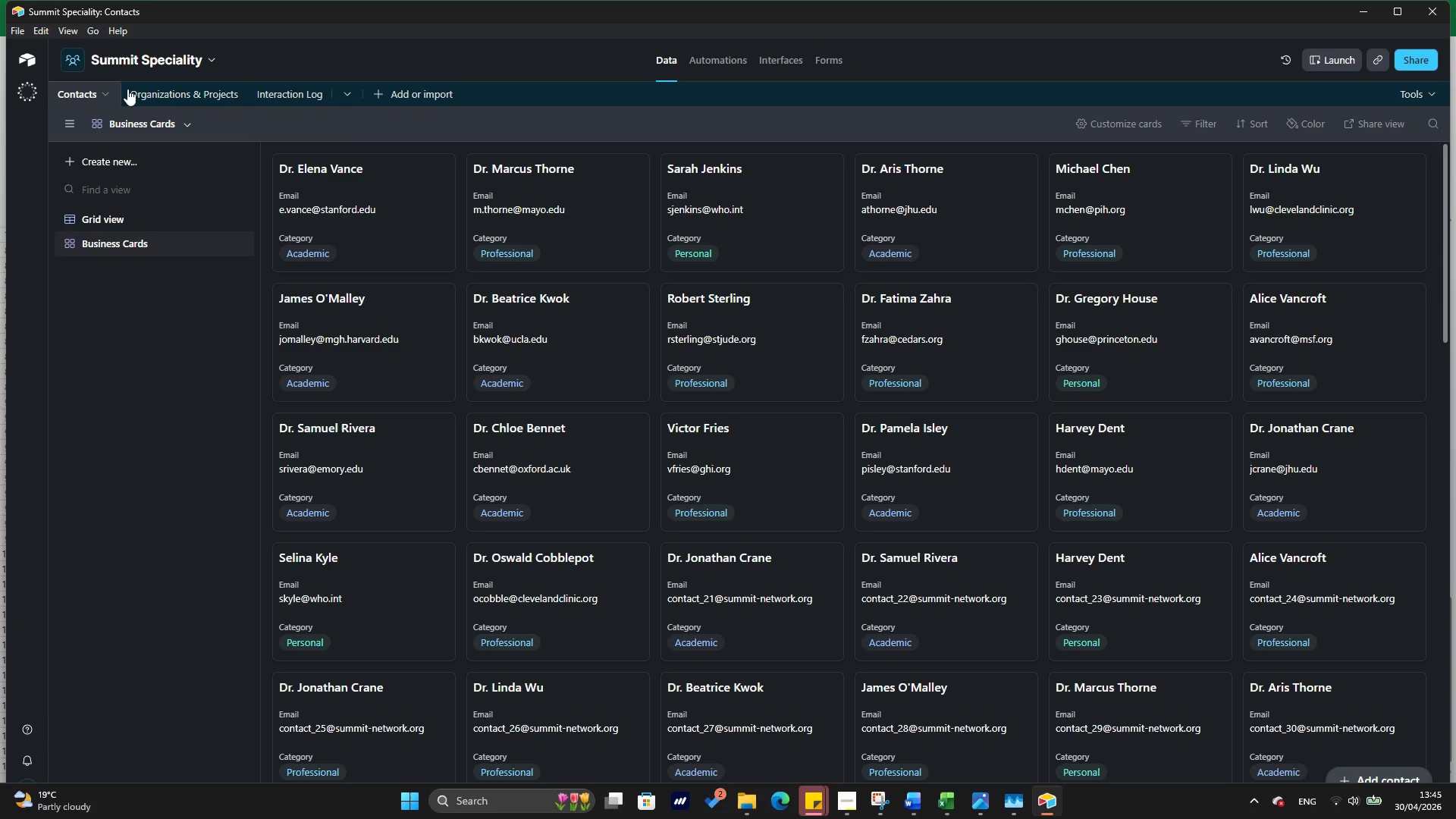 
left_click([843, 803])